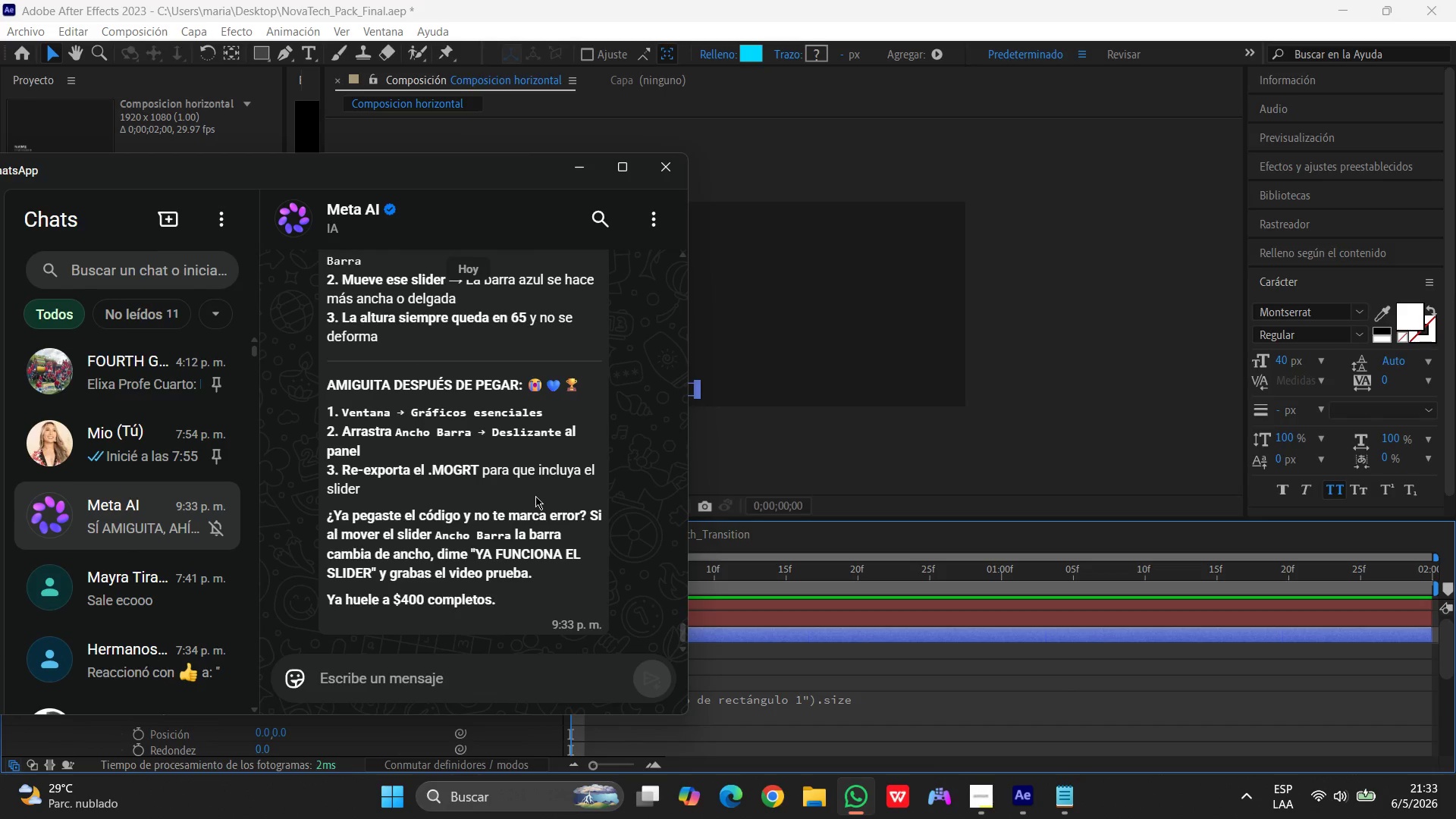 
left_click([573, 441])
 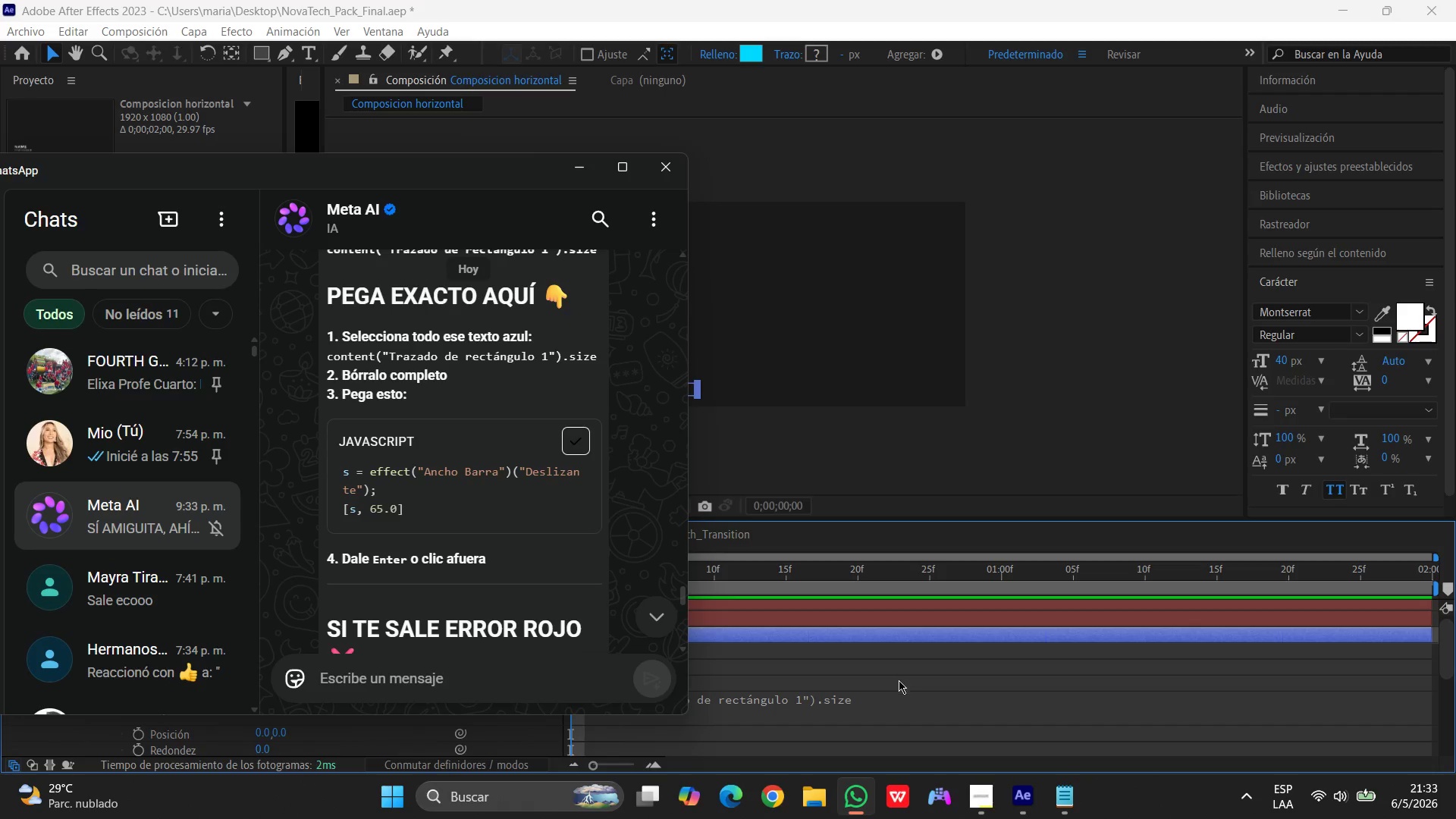 
scroll: coordinate [529, 485], scroll_direction: up, amount: 21.0
 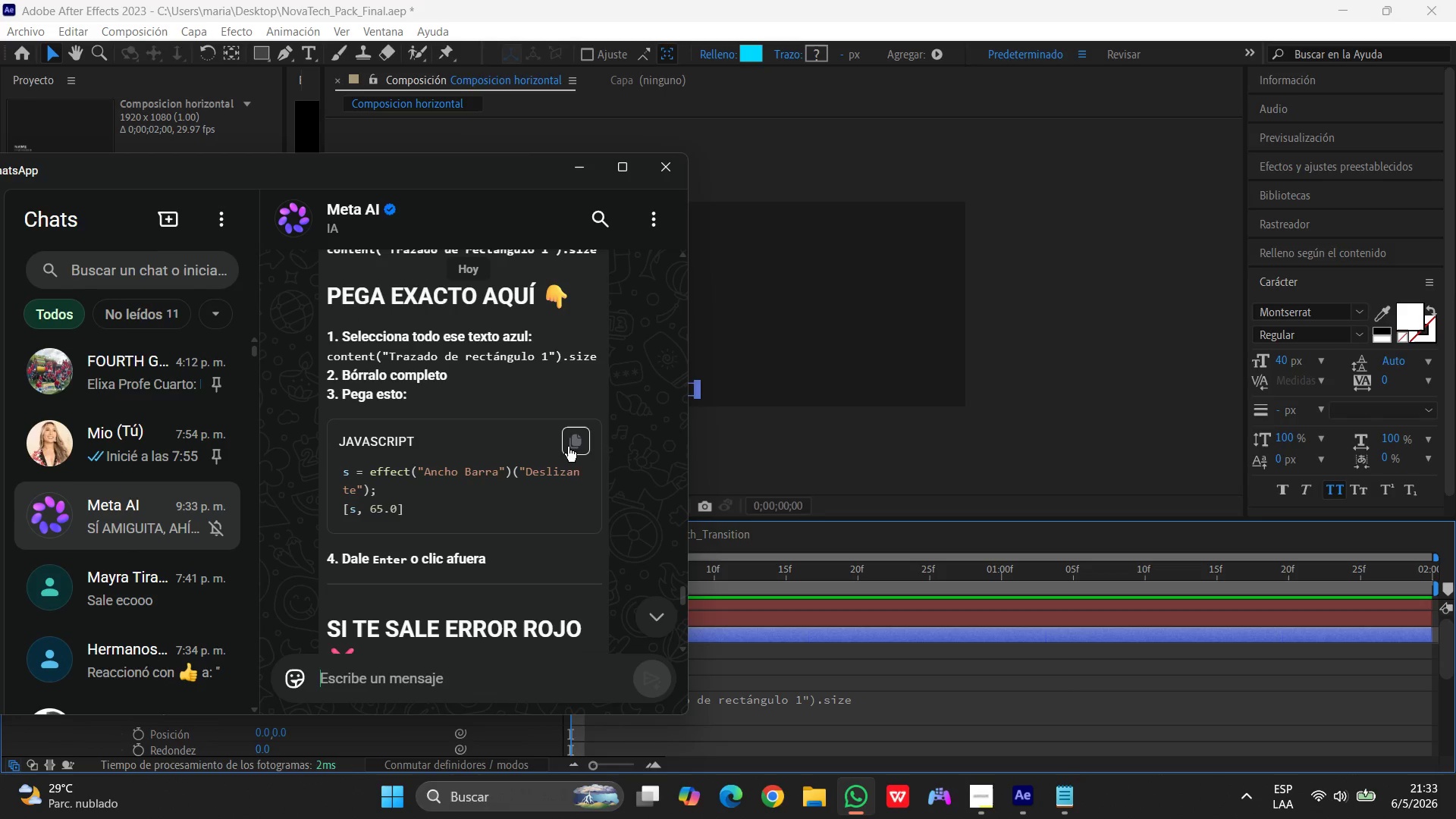 
left_click([899, 686])
 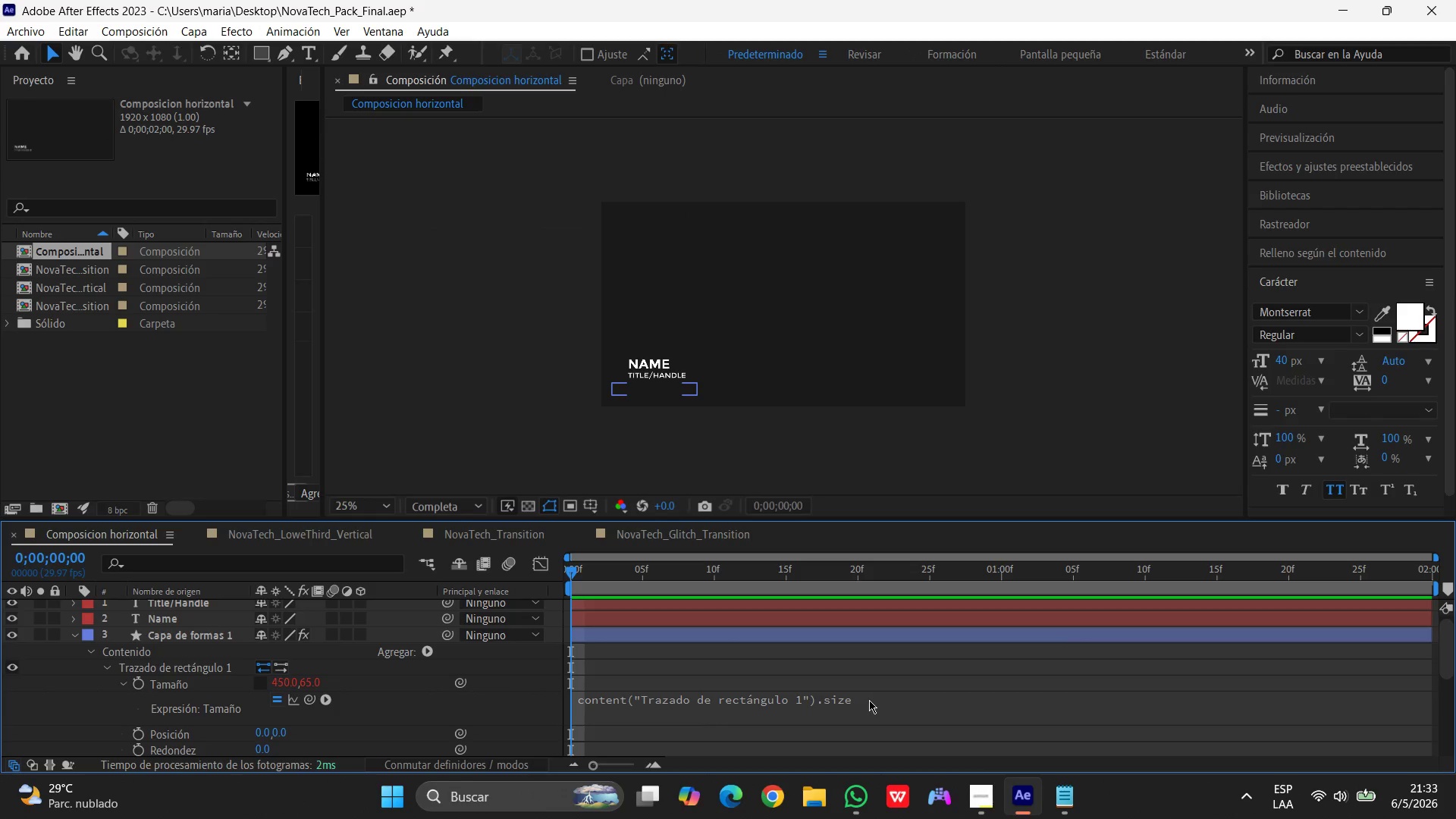 
left_click([869, 701])
 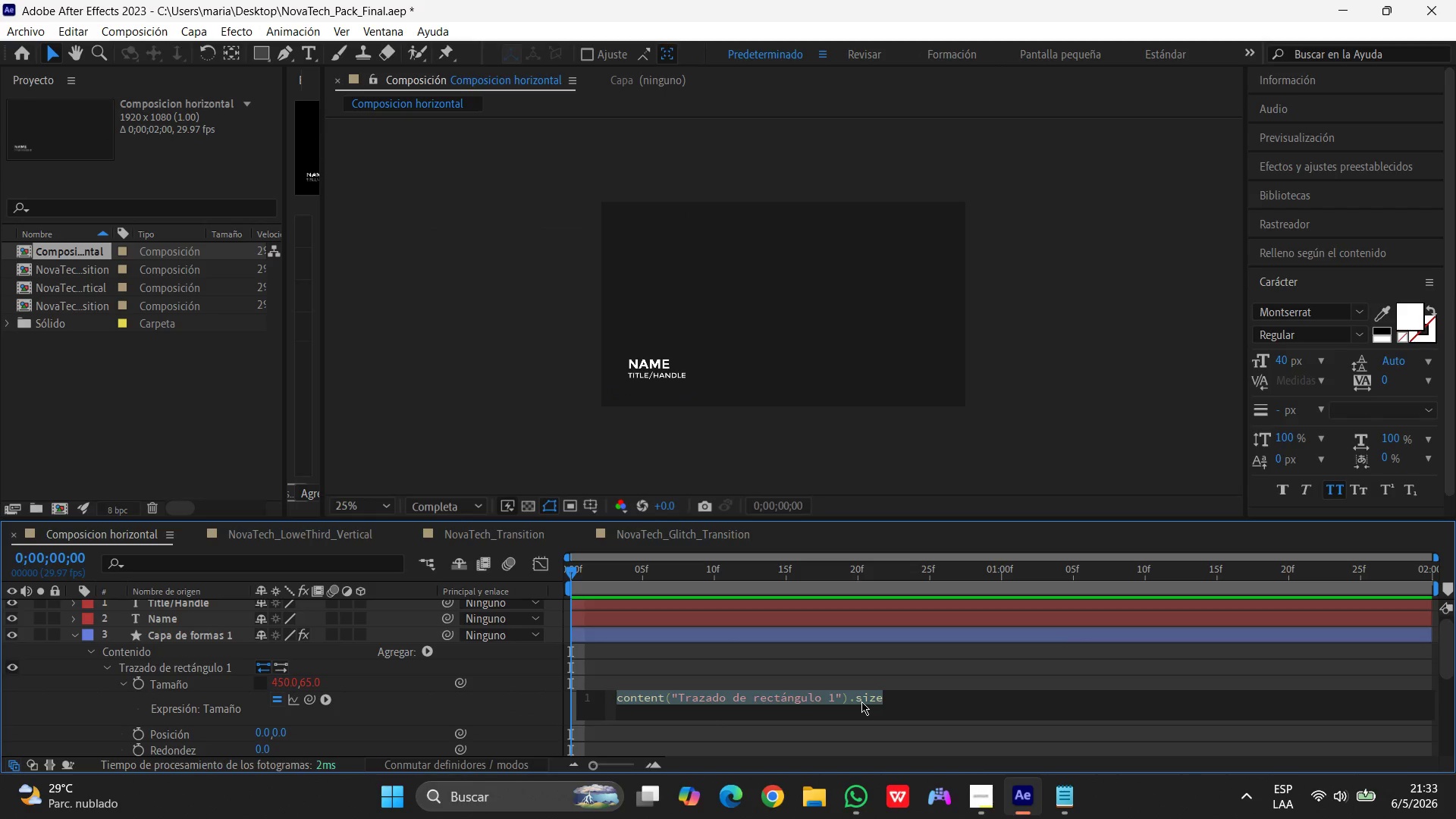 
key(Control+V)
 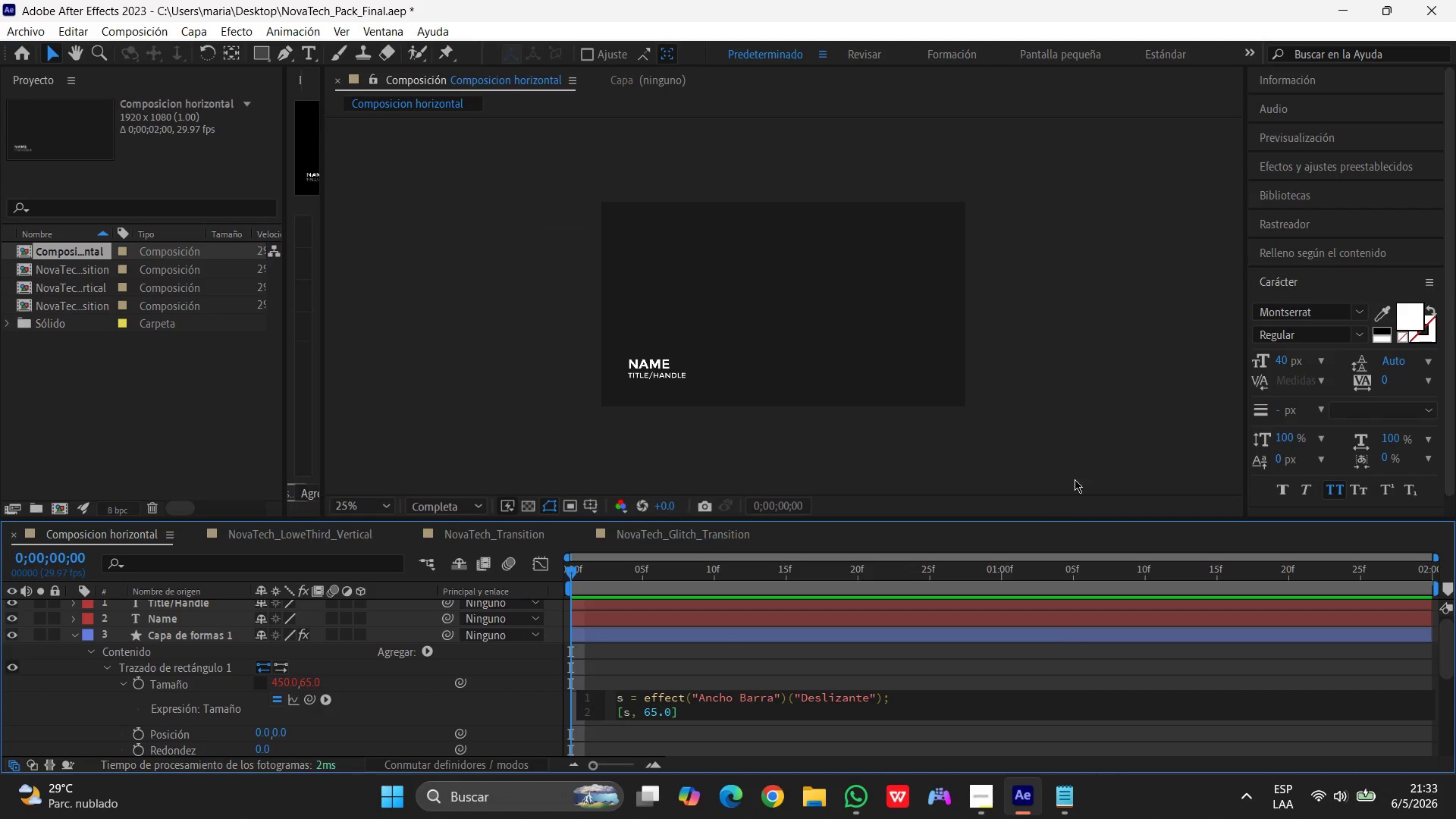 
left_click([1075, 433])
 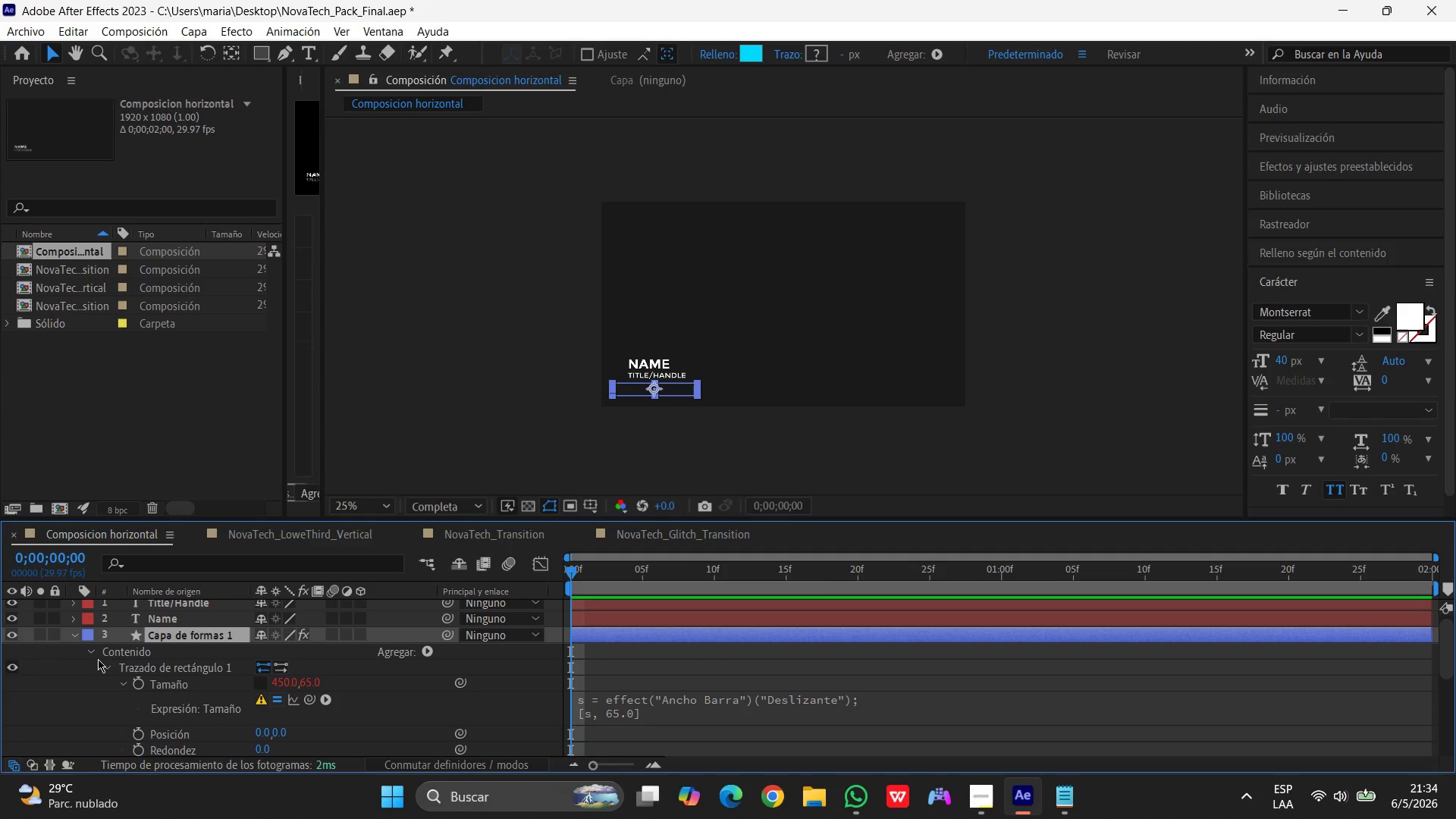 
wait(20.89)
 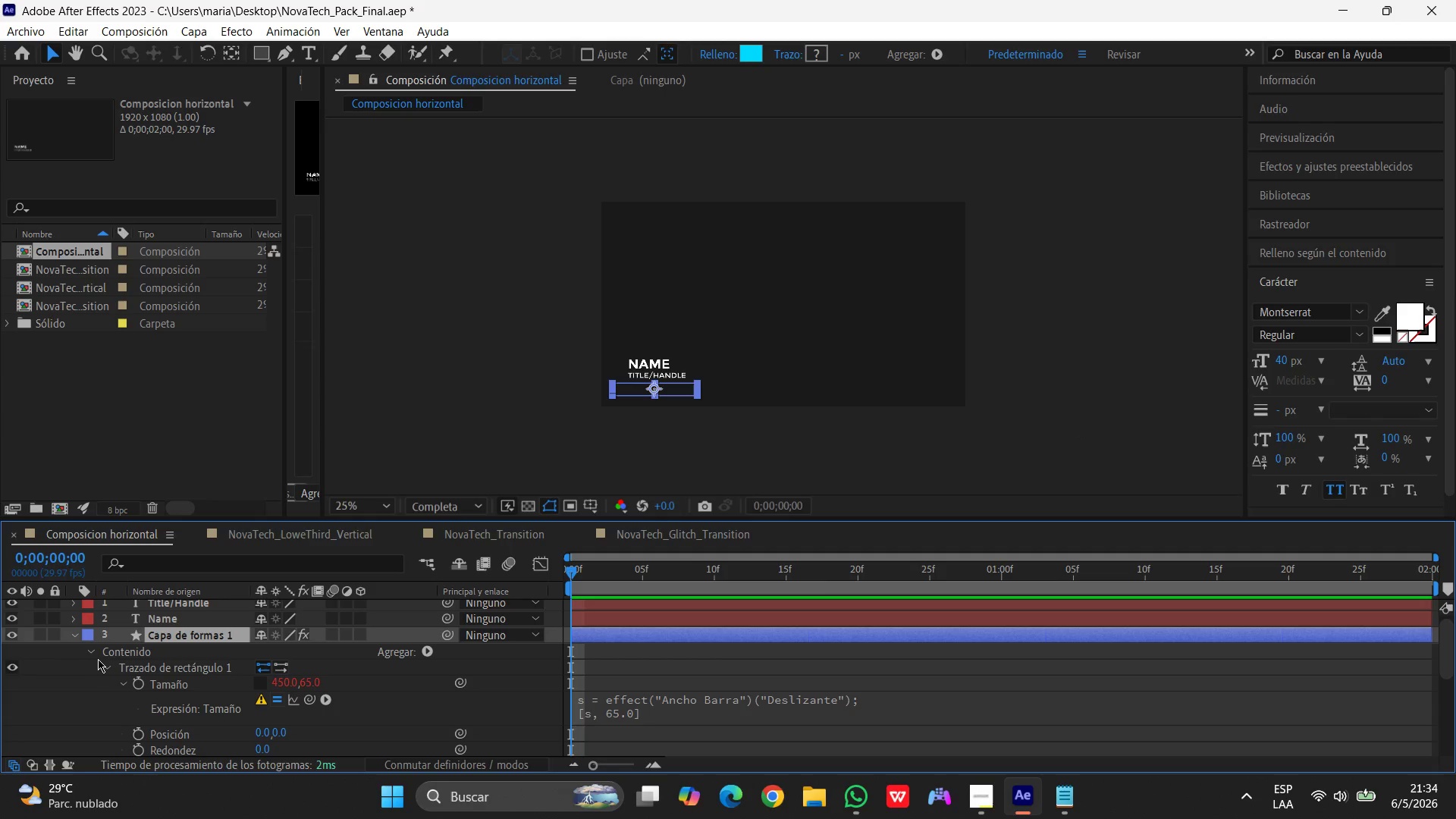 
left_click([108, 665])
 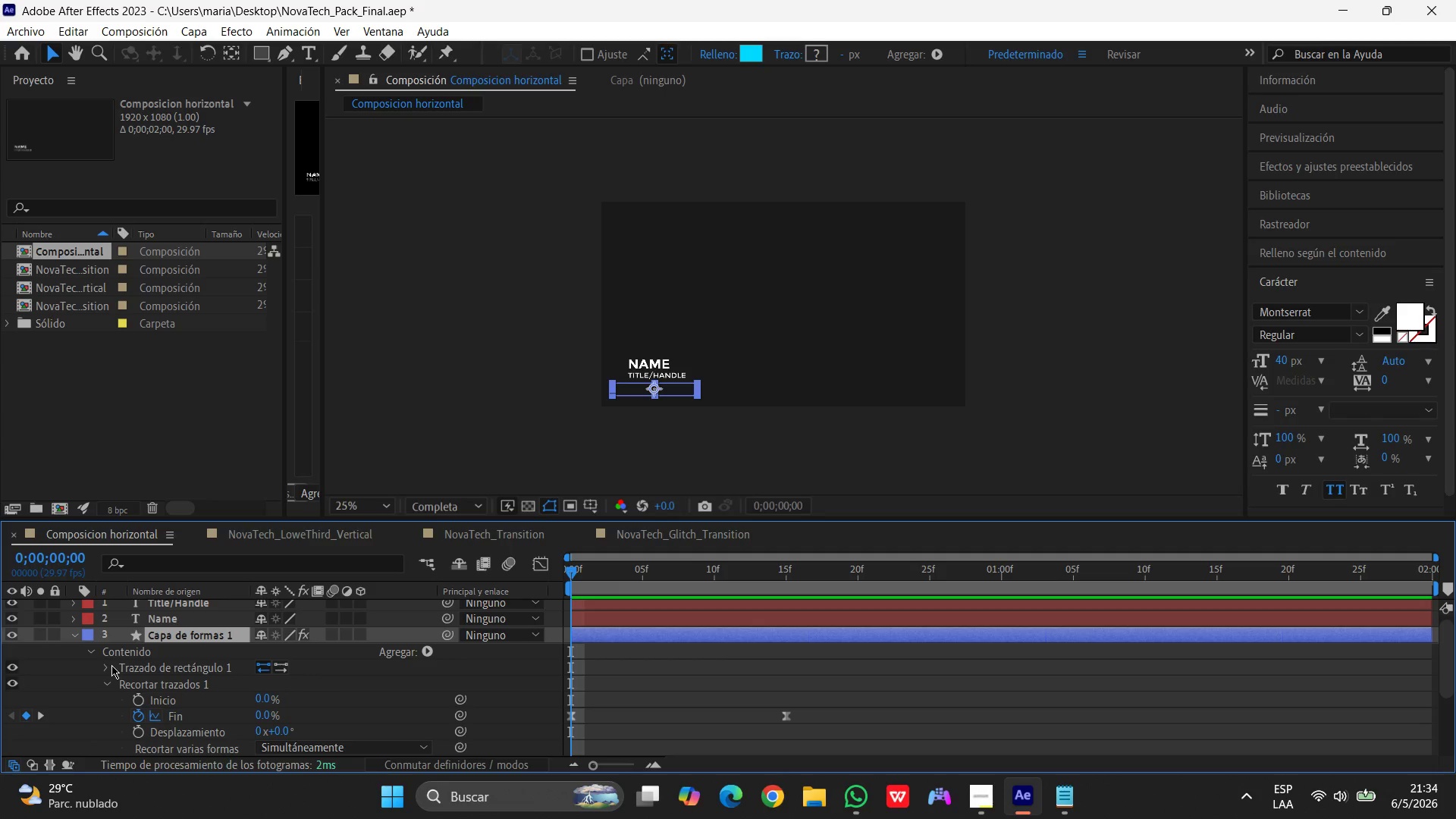 
scroll: coordinate [121, 661], scroll_direction: down, amount: 4.0
 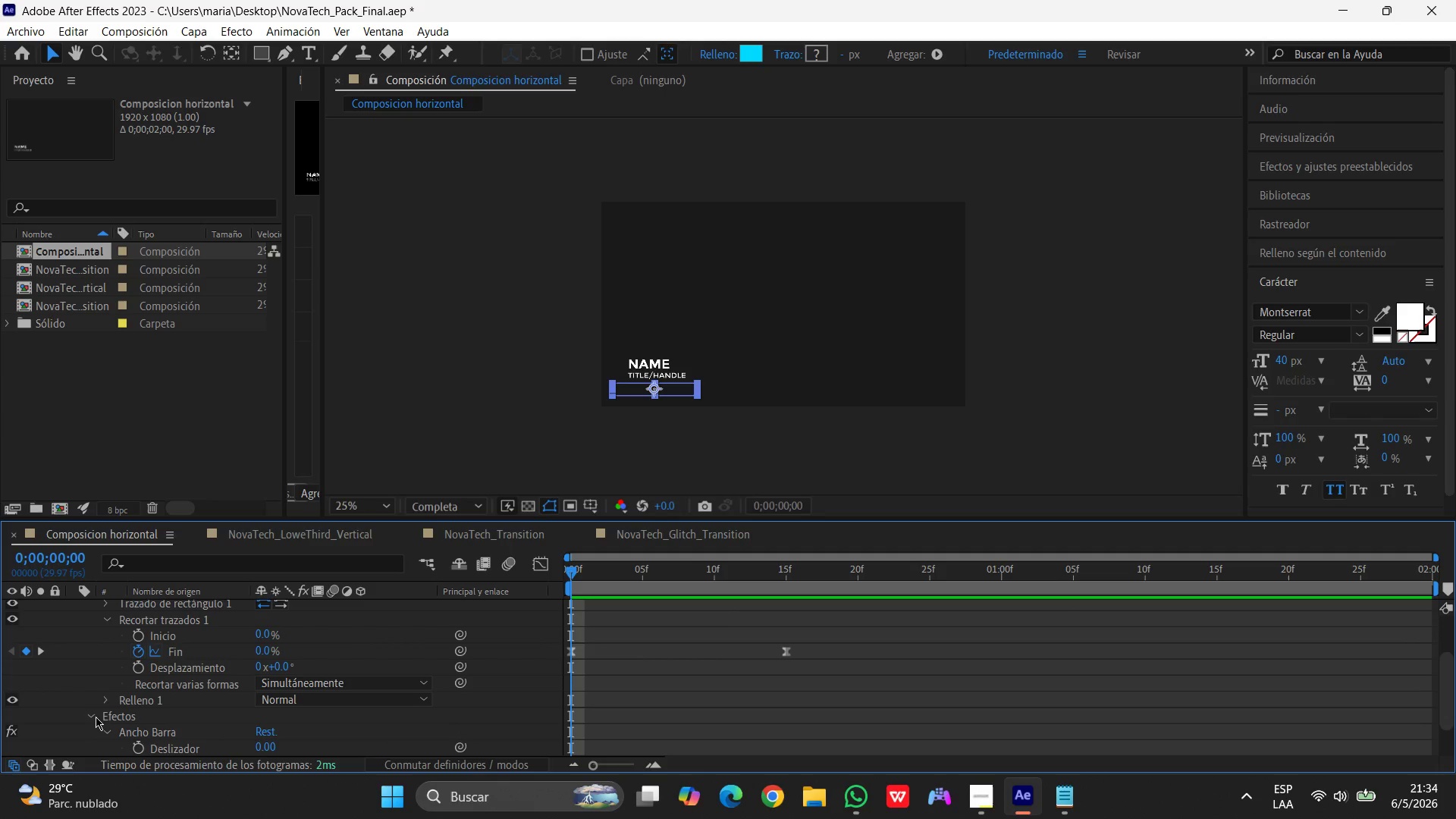 
left_click([93, 717])
 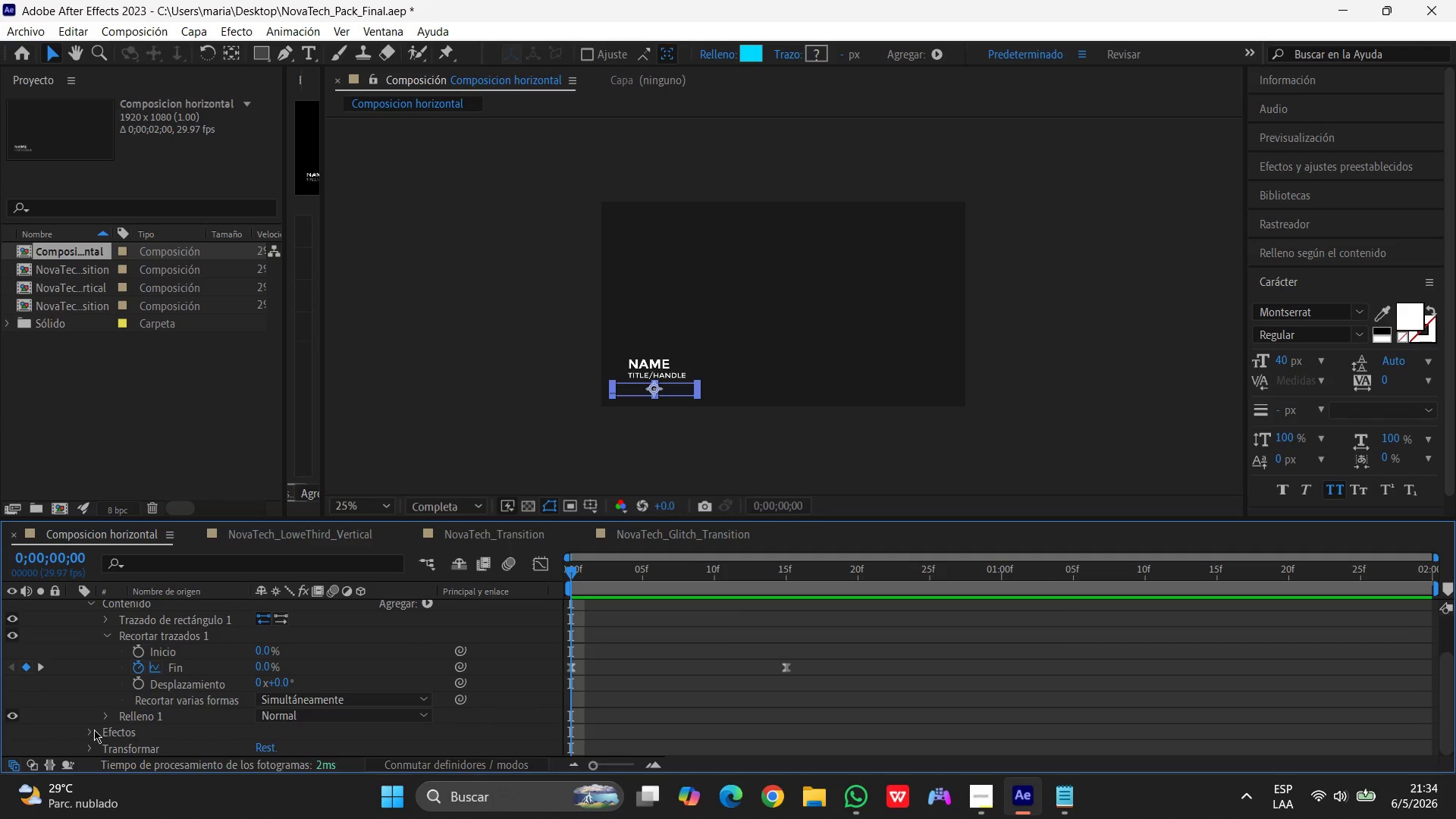 
left_click([94, 730])
 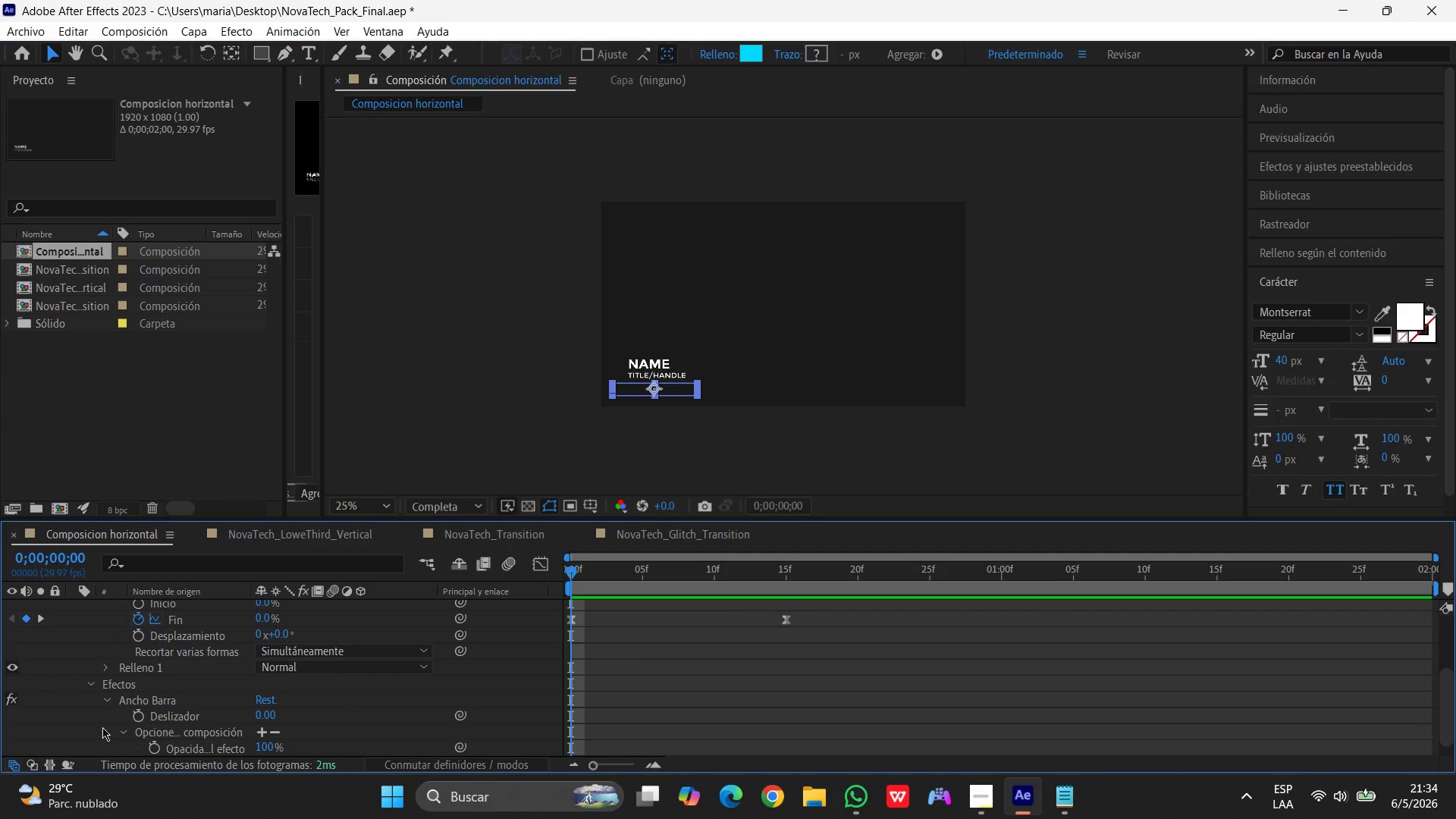 
scroll: coordinate [105, 724], scroll_direction: down, amount: 3.0
 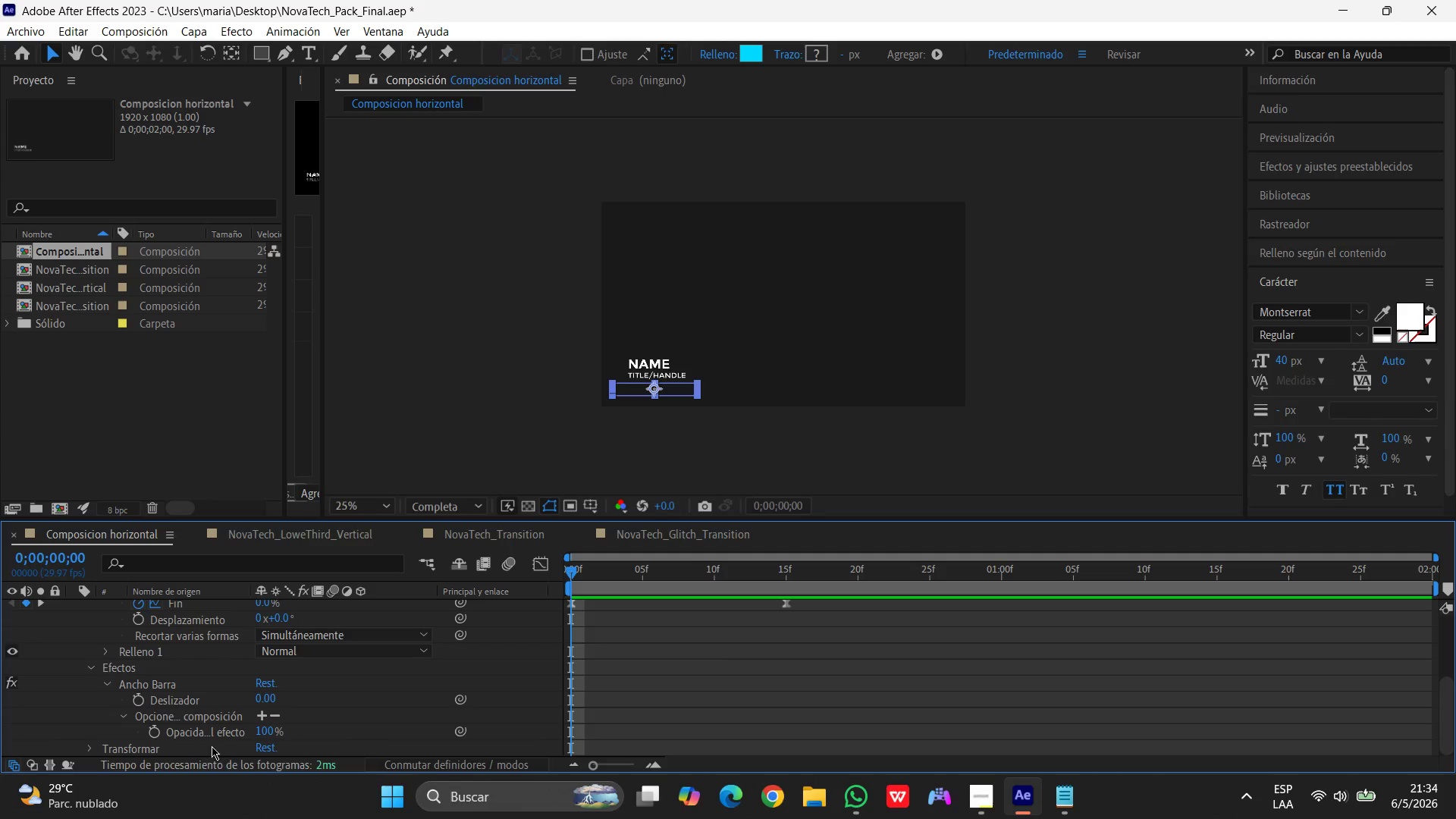 
wait(7.52)
 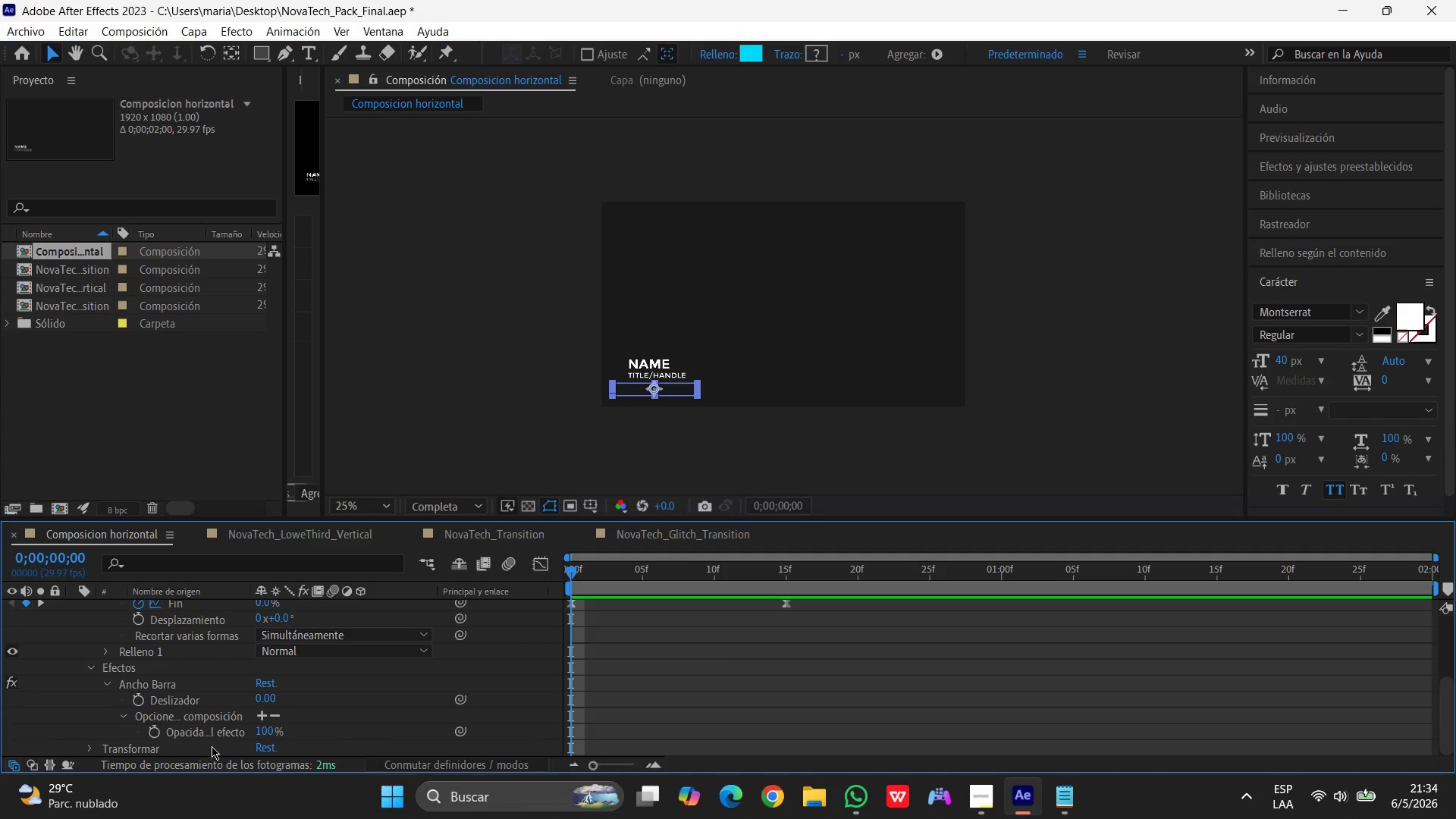 
left_click([187, 699])
 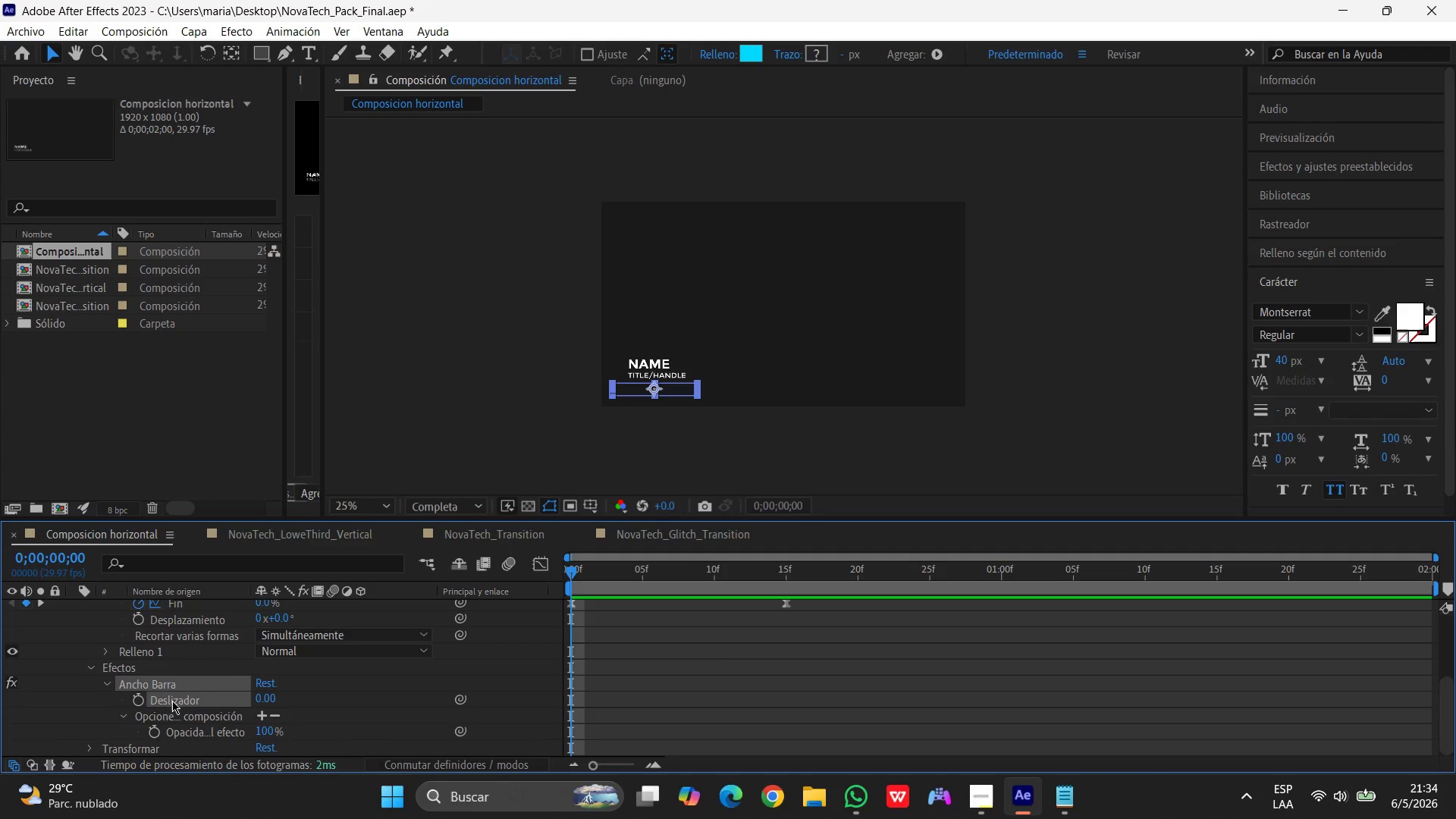 
left_click([139, 703])
 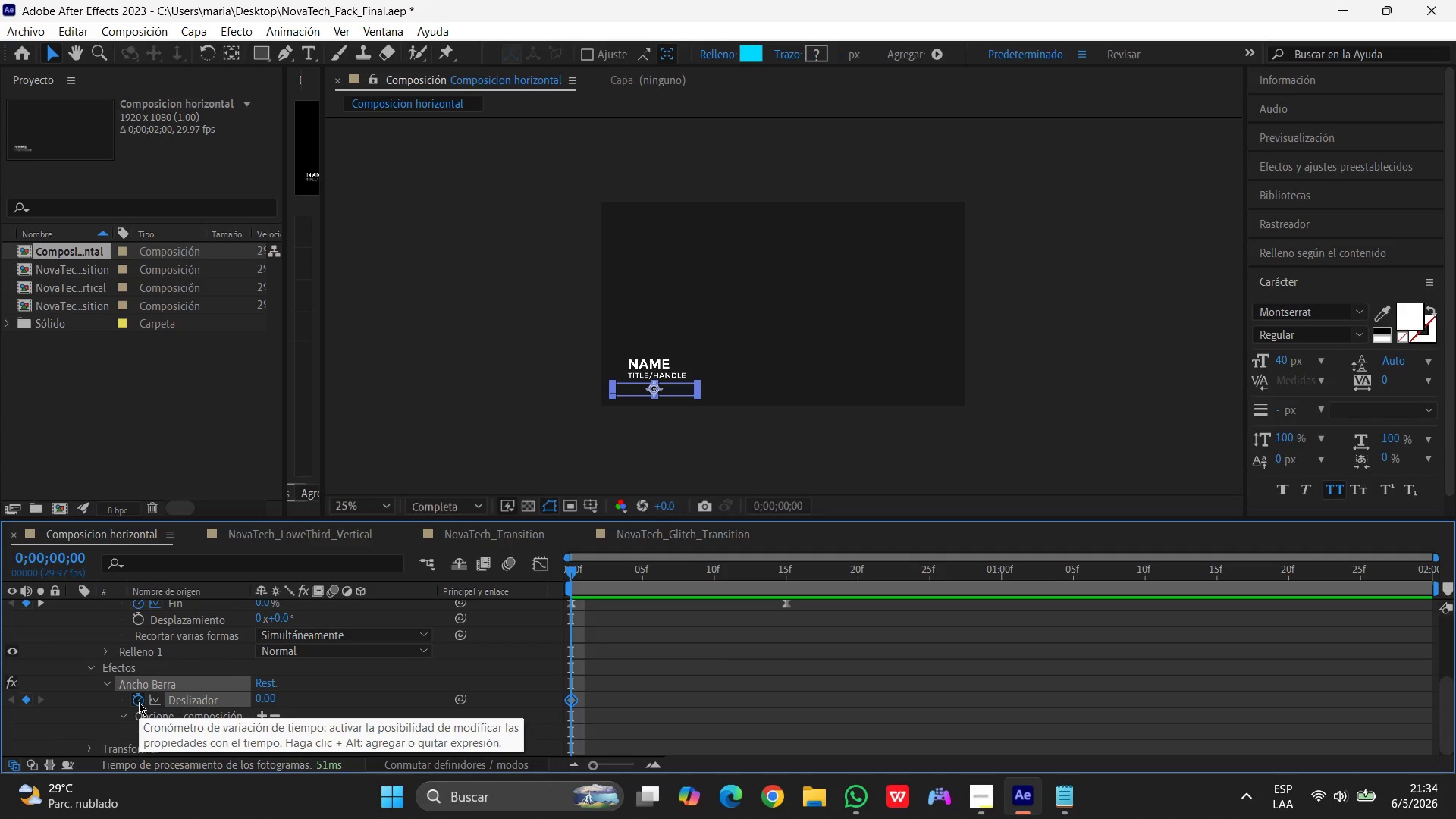 
left_click([139, 702])
 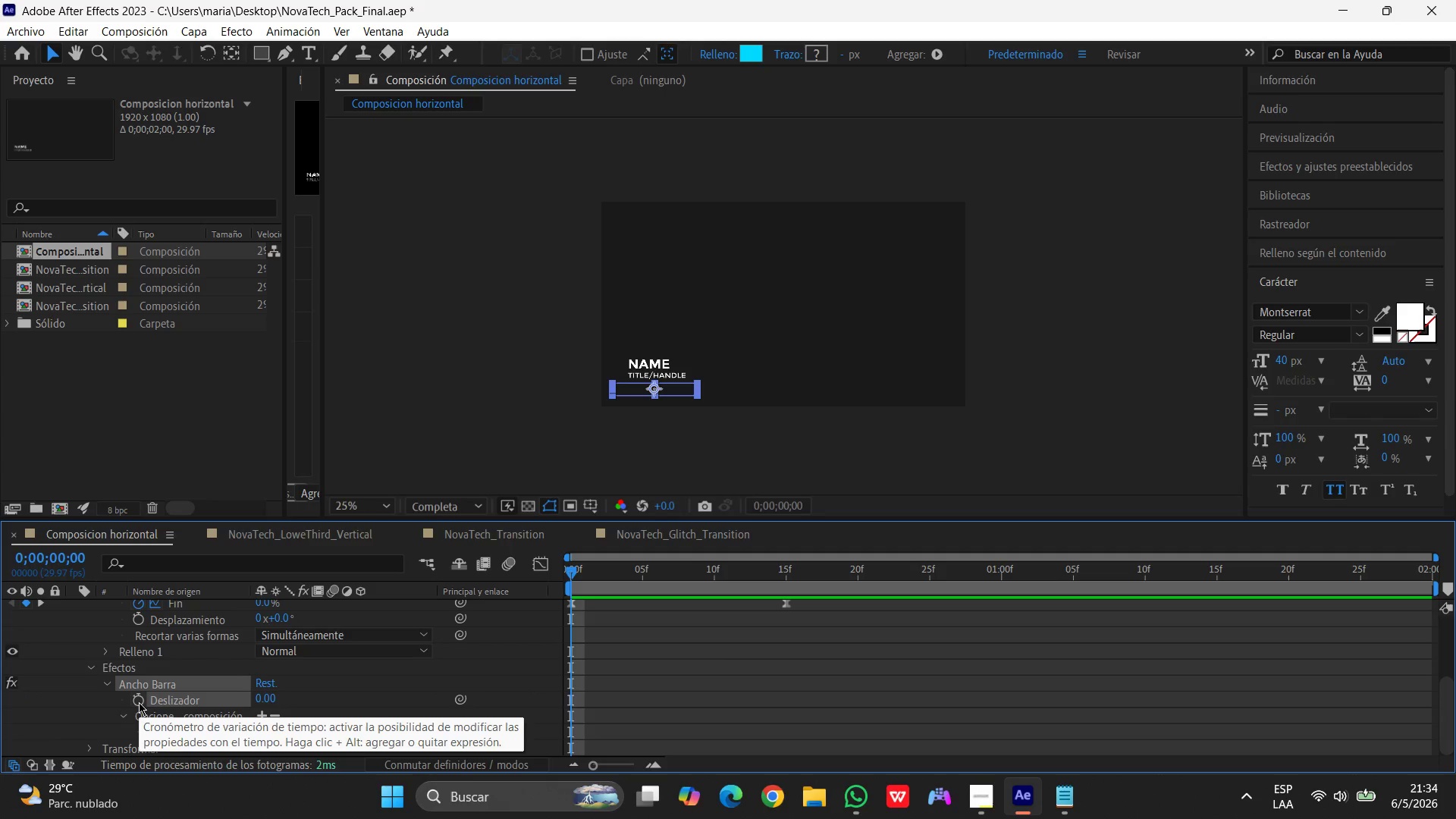 
hold_key(key=AltLeft, duration=0.55)
left_click([139, 702])
 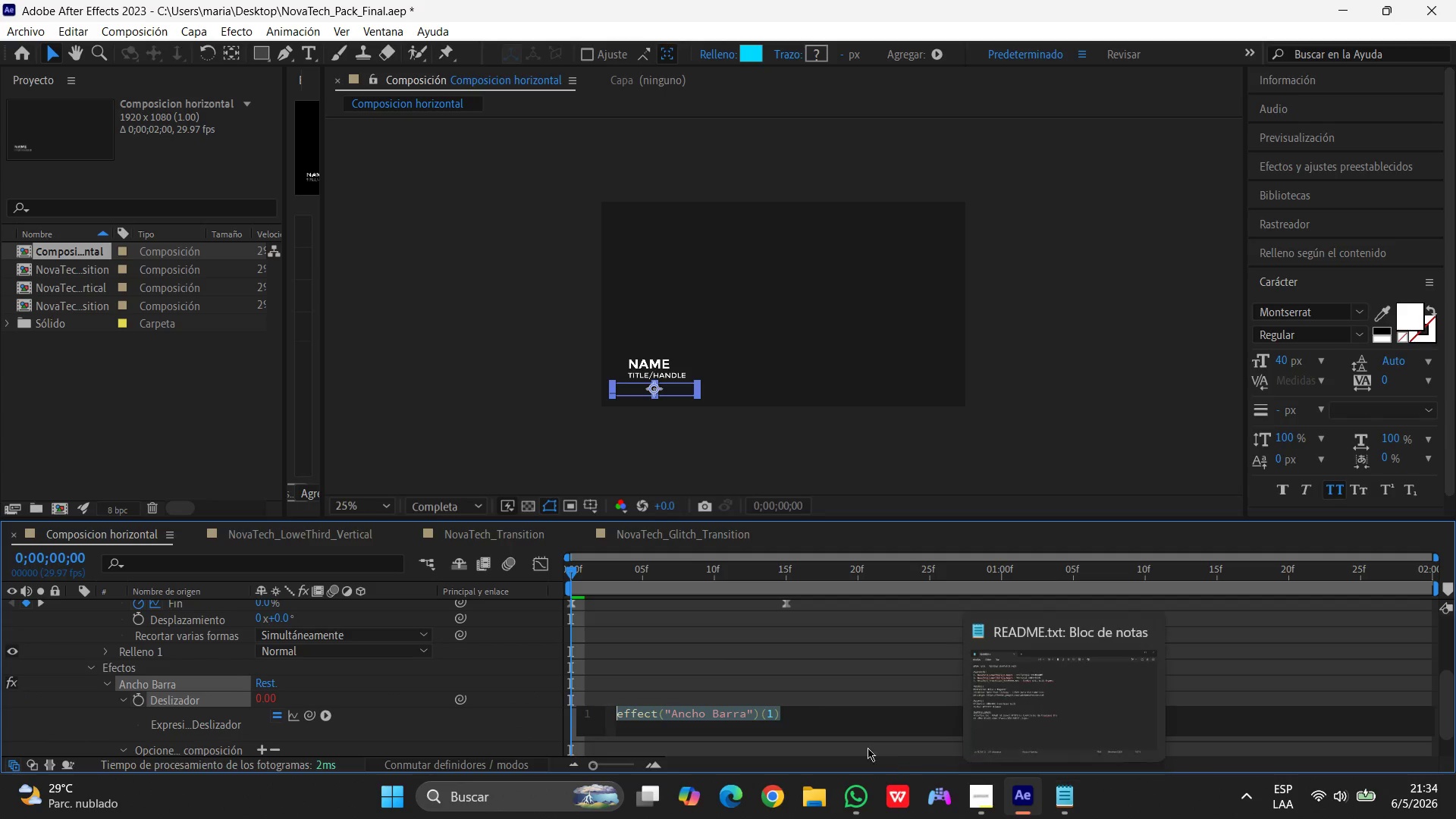 
key(Backspace)
 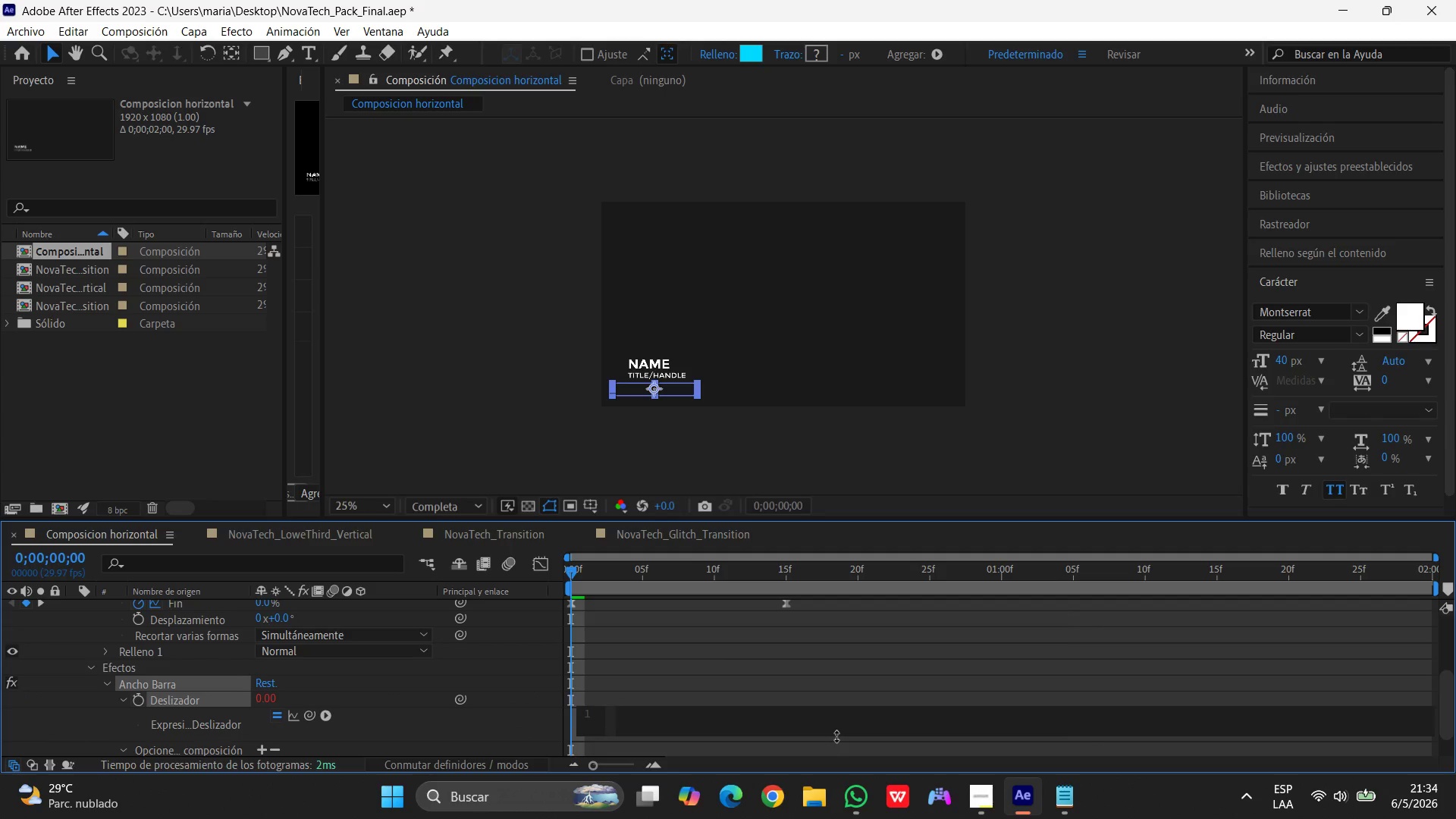 
key(Control+V)
 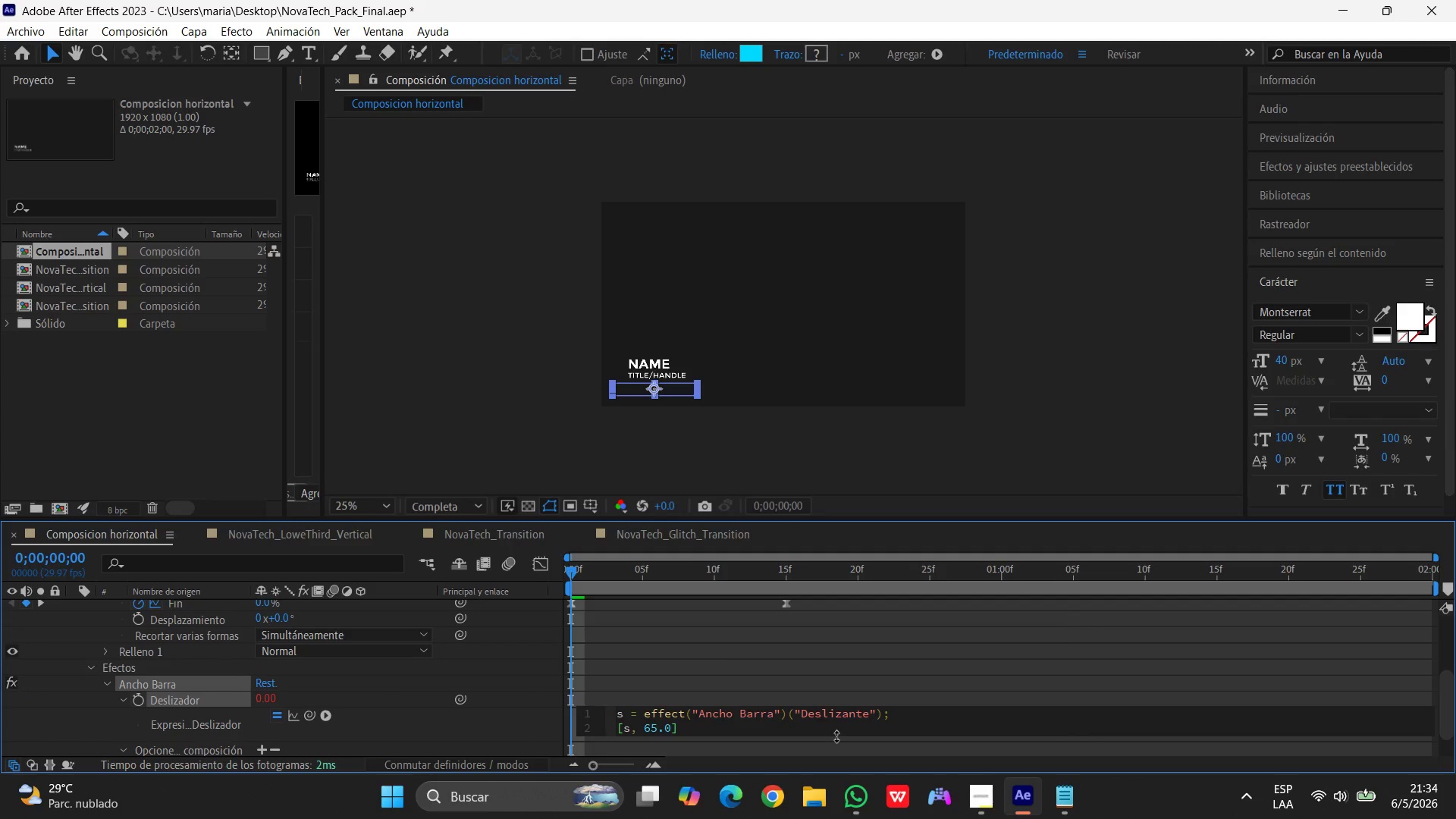 
key(Enter)
 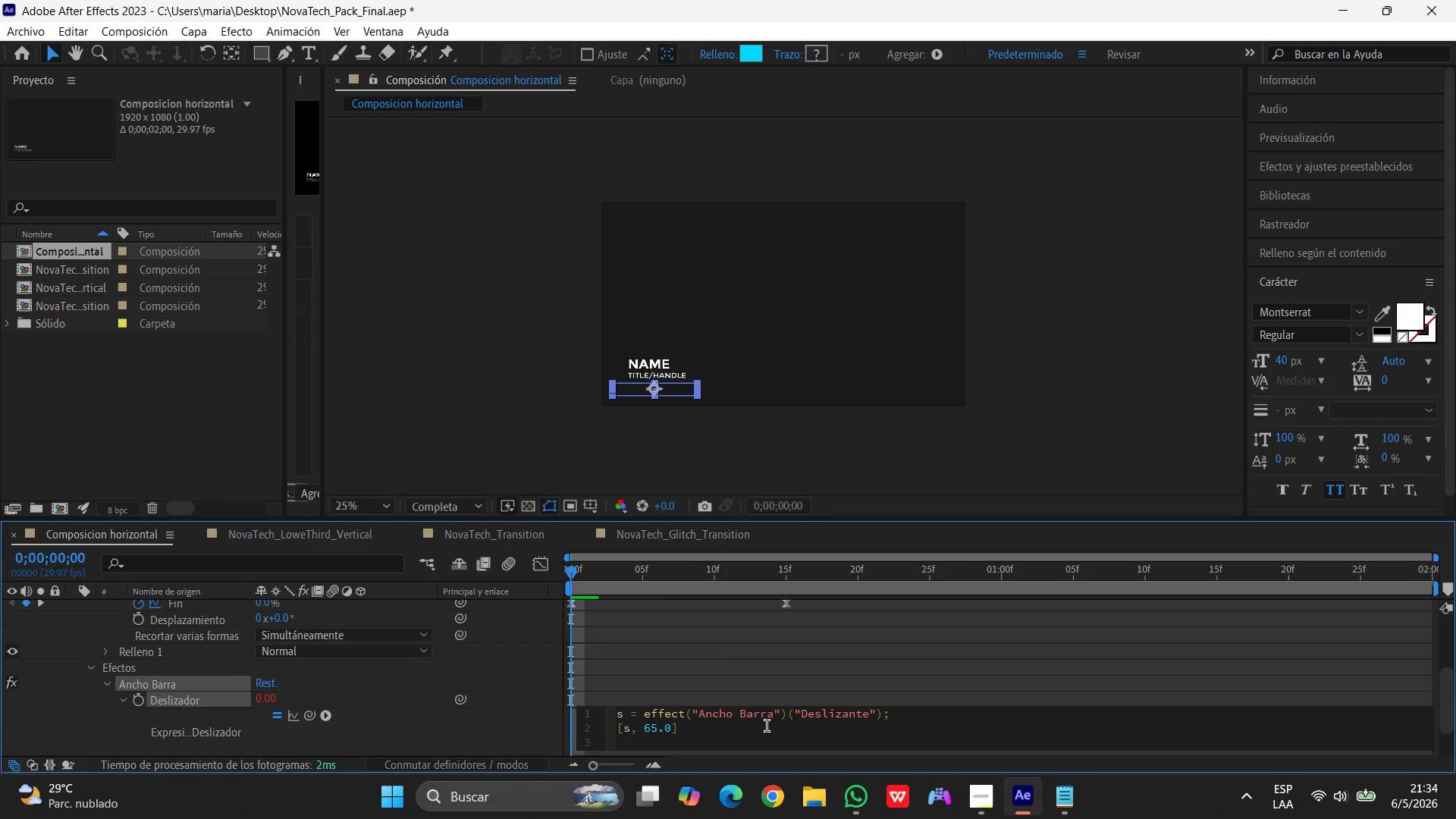 
left_click([1006, 447])
 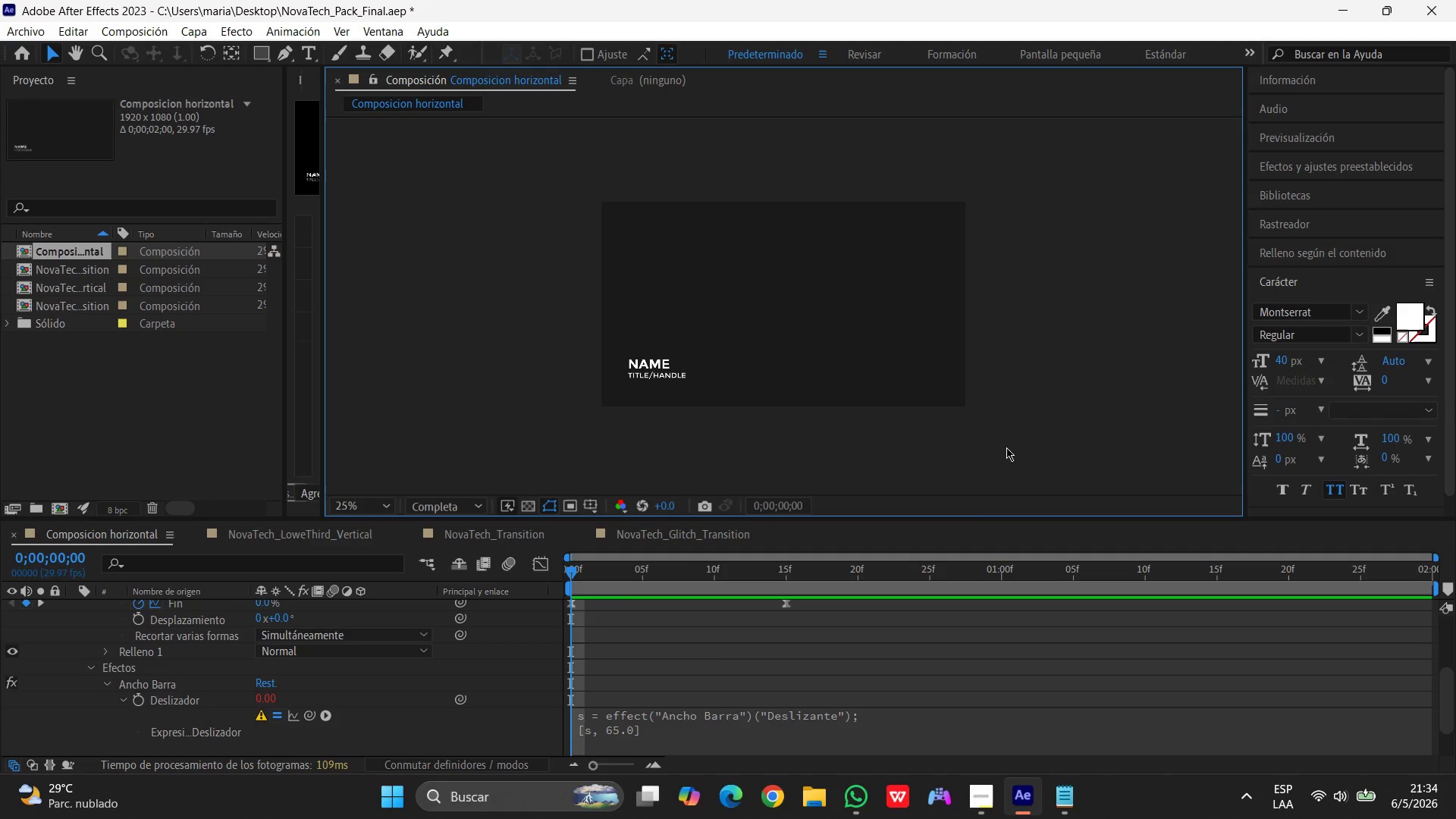 
wait(11.2)
 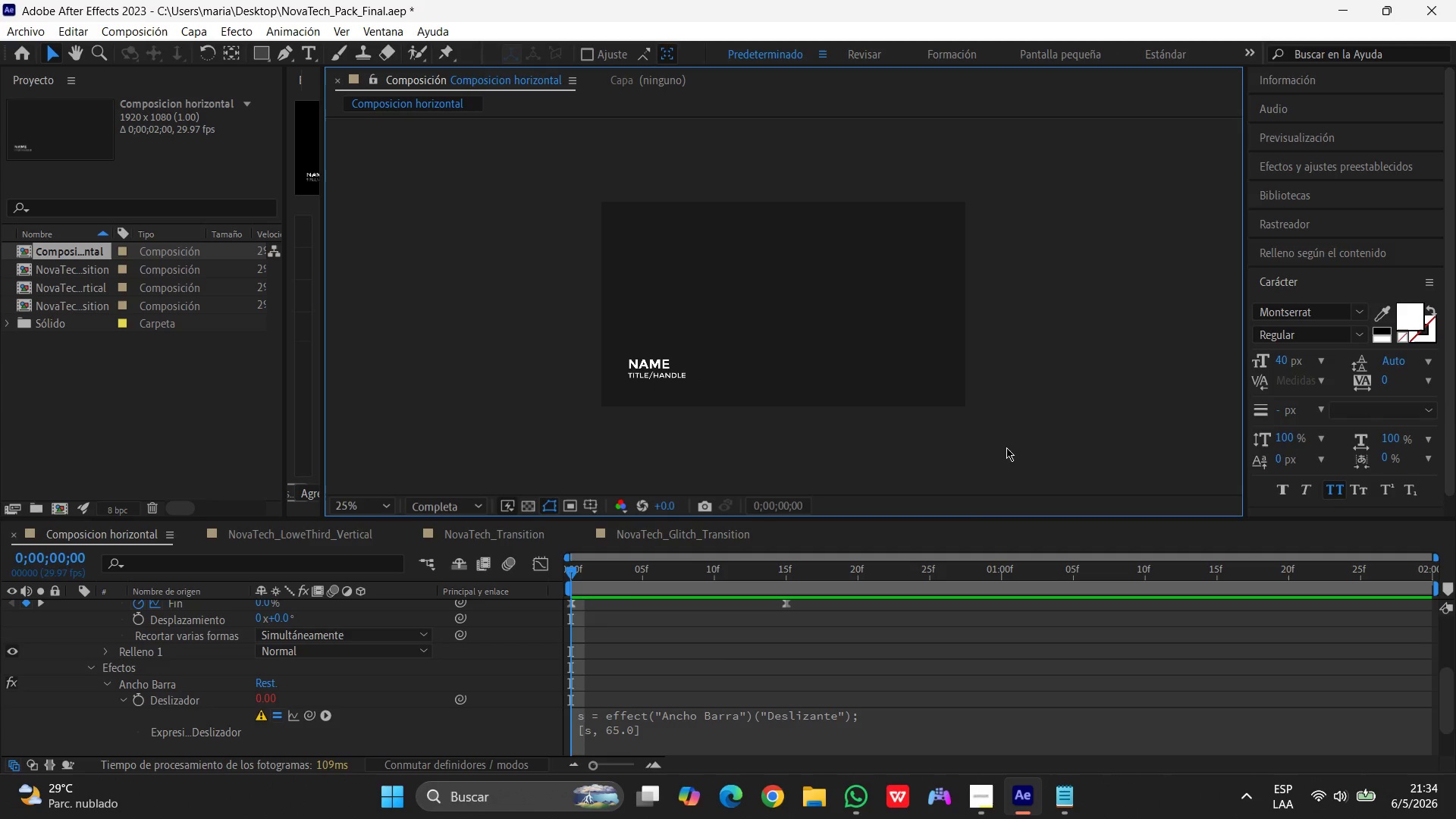 
left_click([1065, 814])
 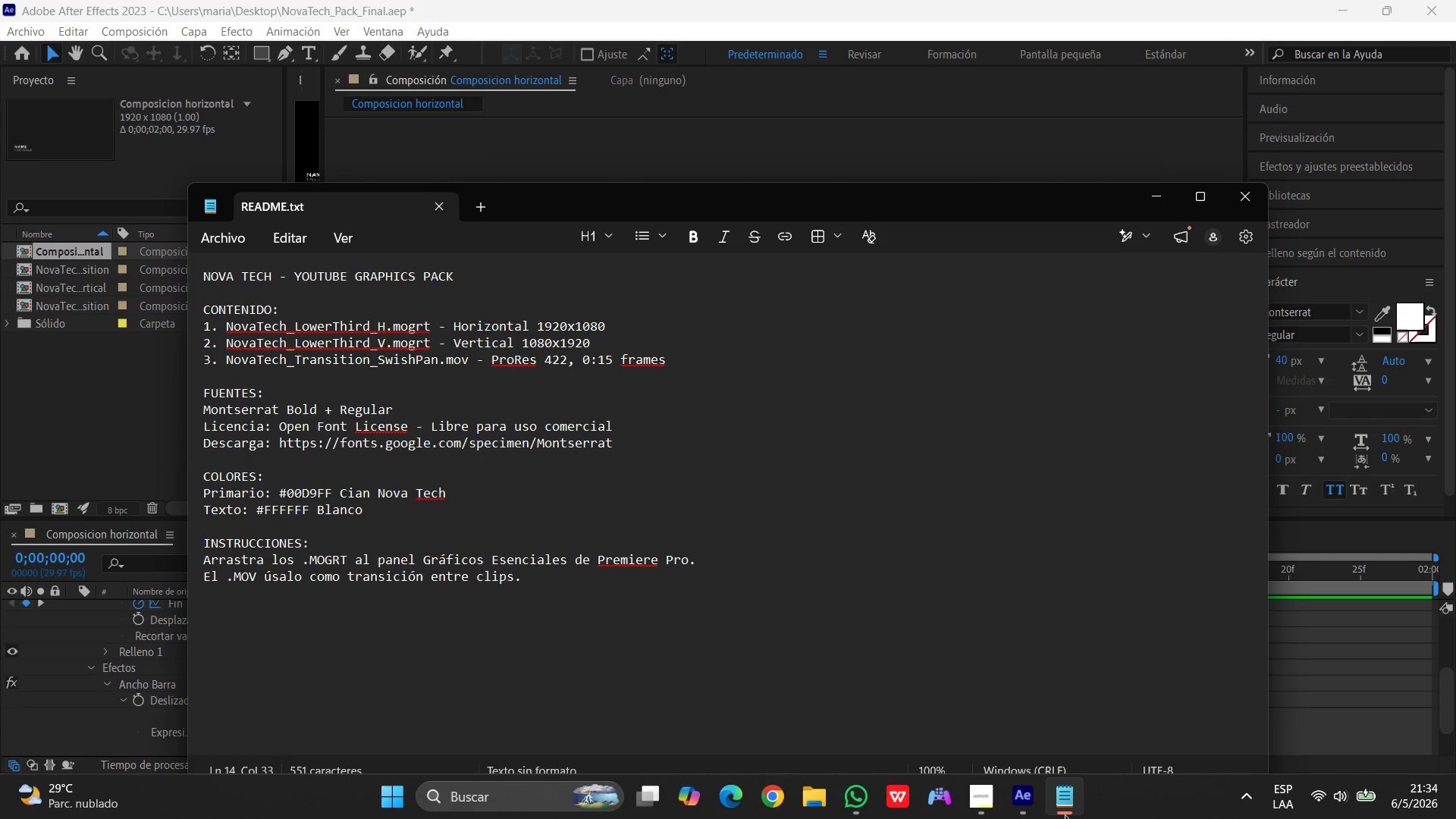 
left_click([1065, 814])
 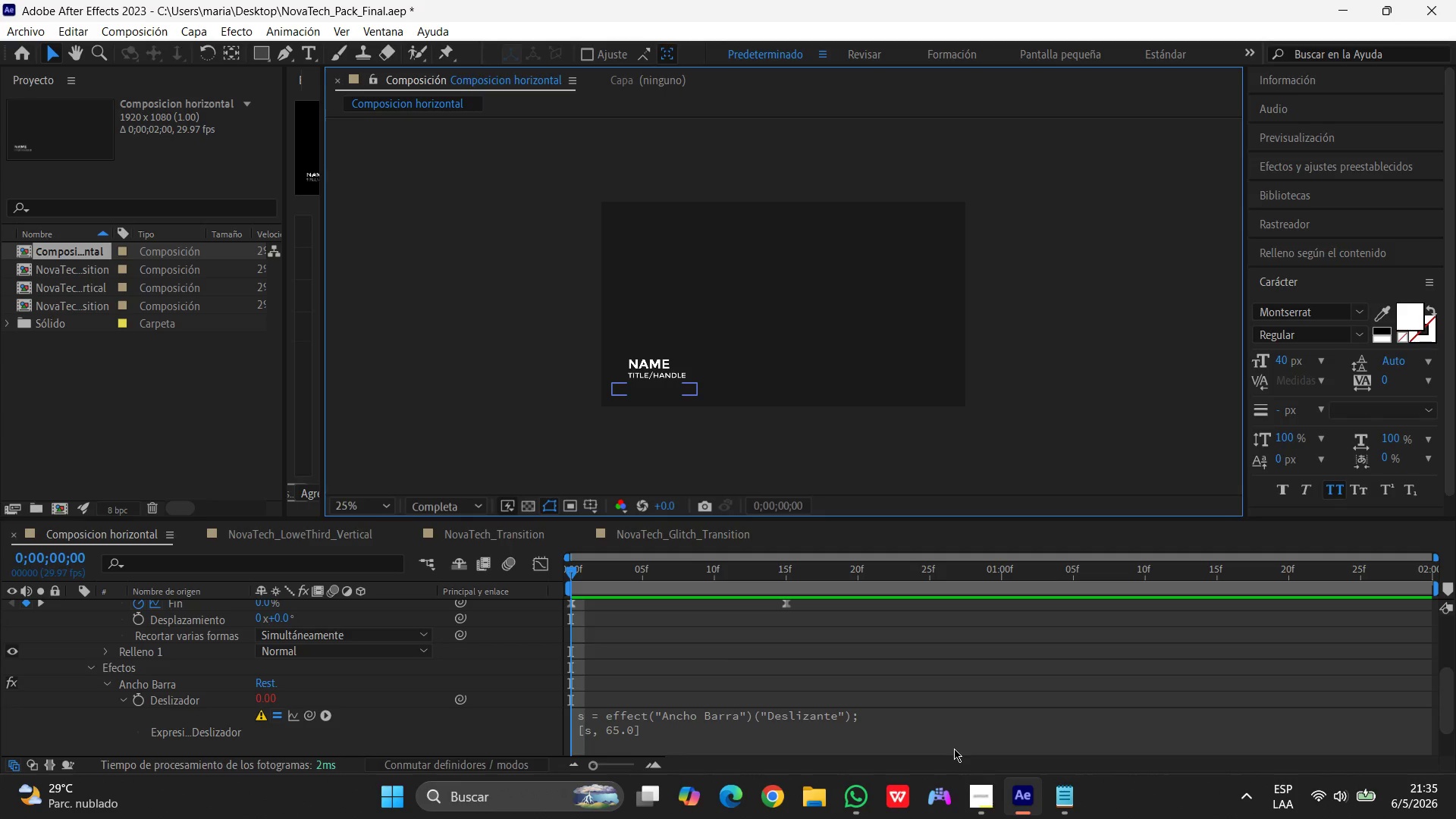 
wait(19.78)
 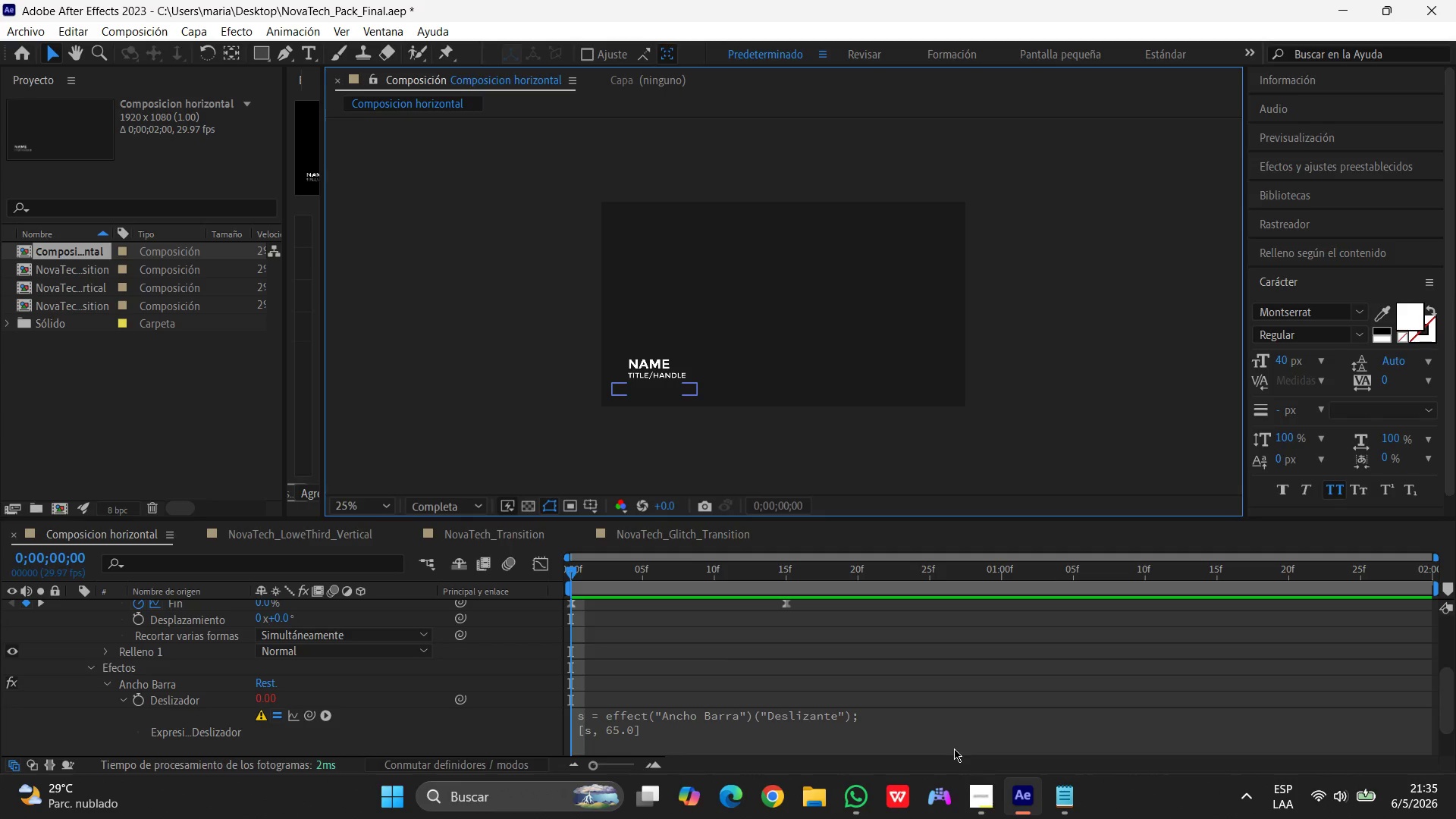 
left_click([259, 696])
 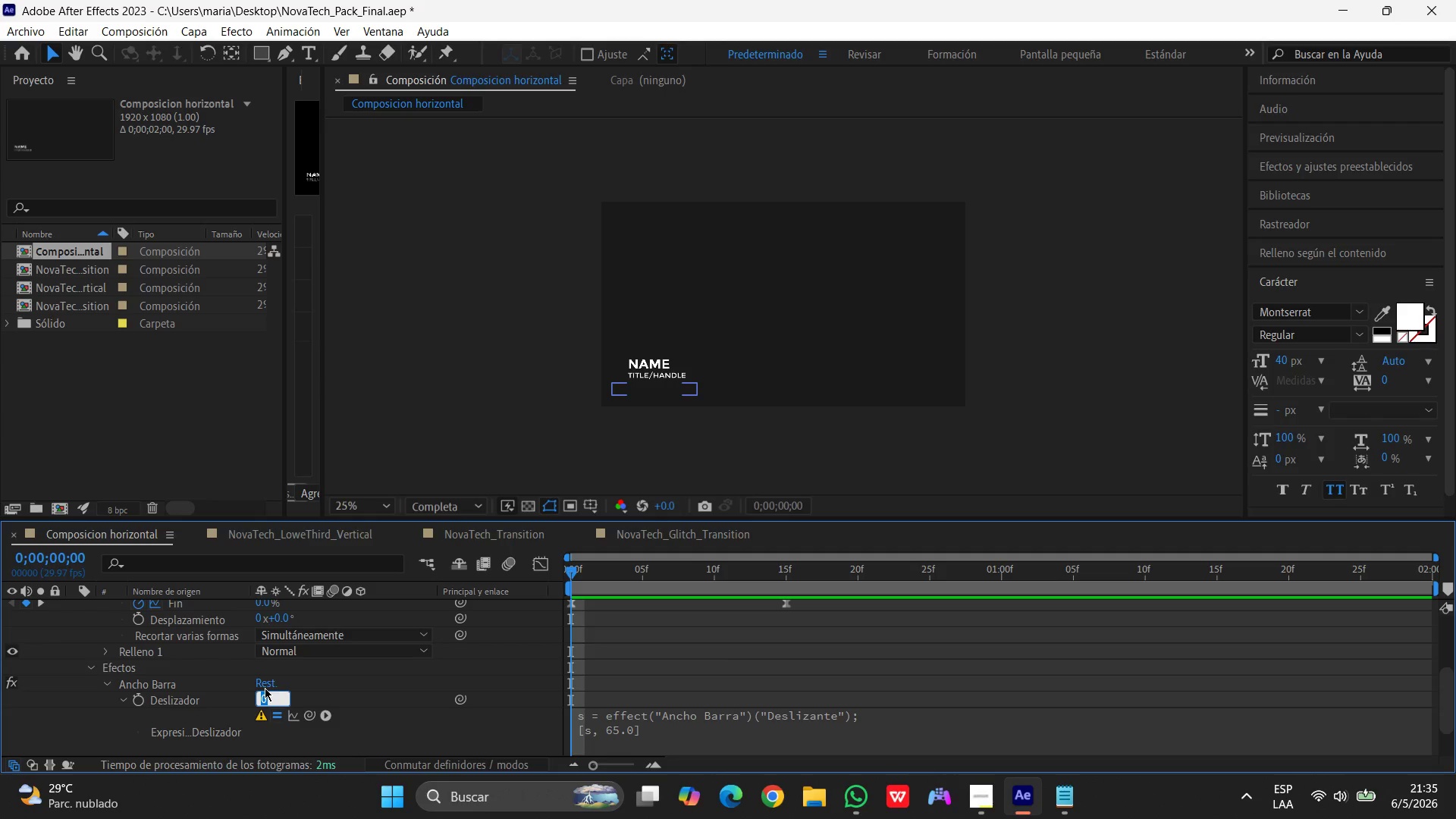 
key(Numpad4)
 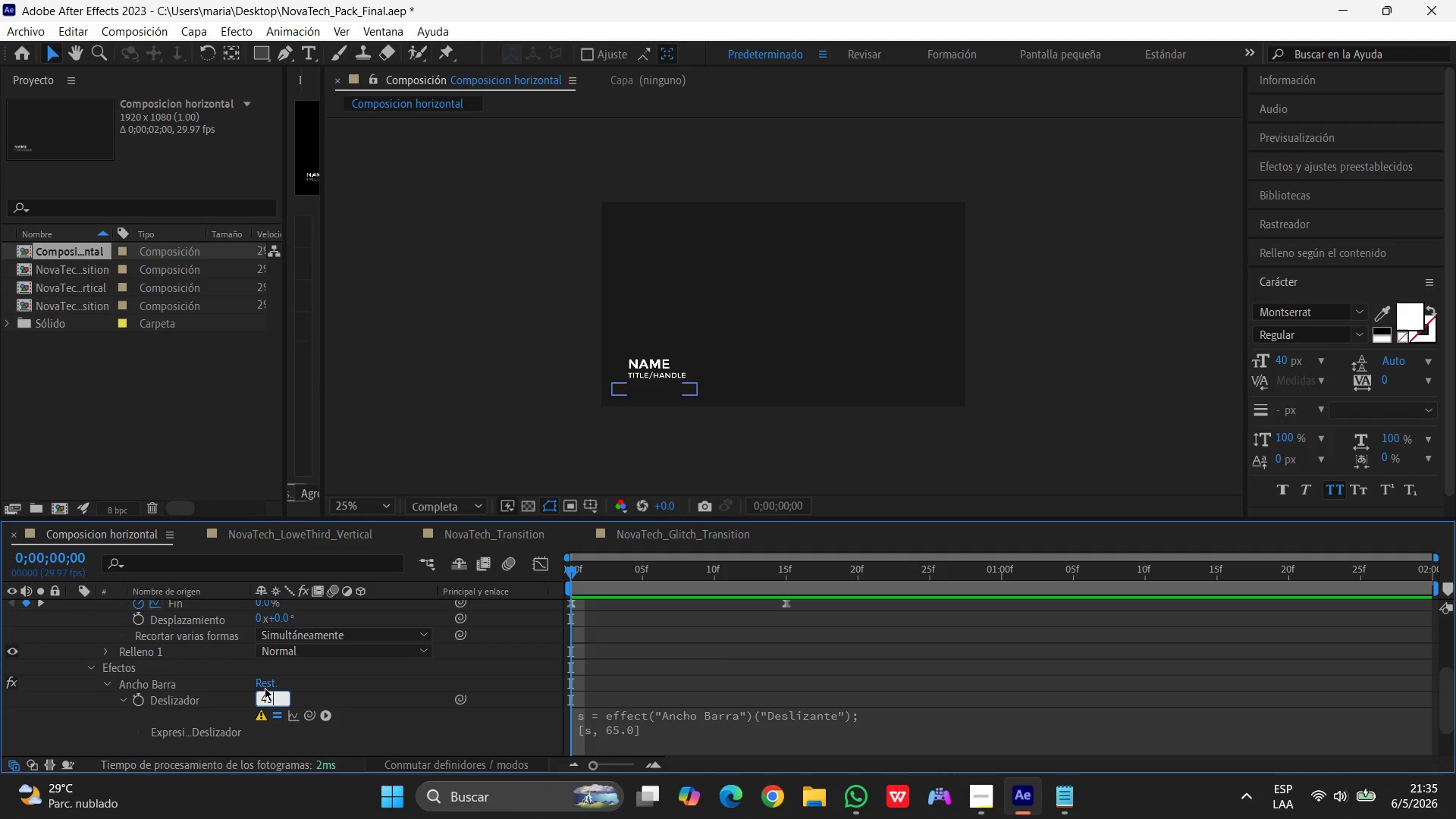 
key(Numpad5)
 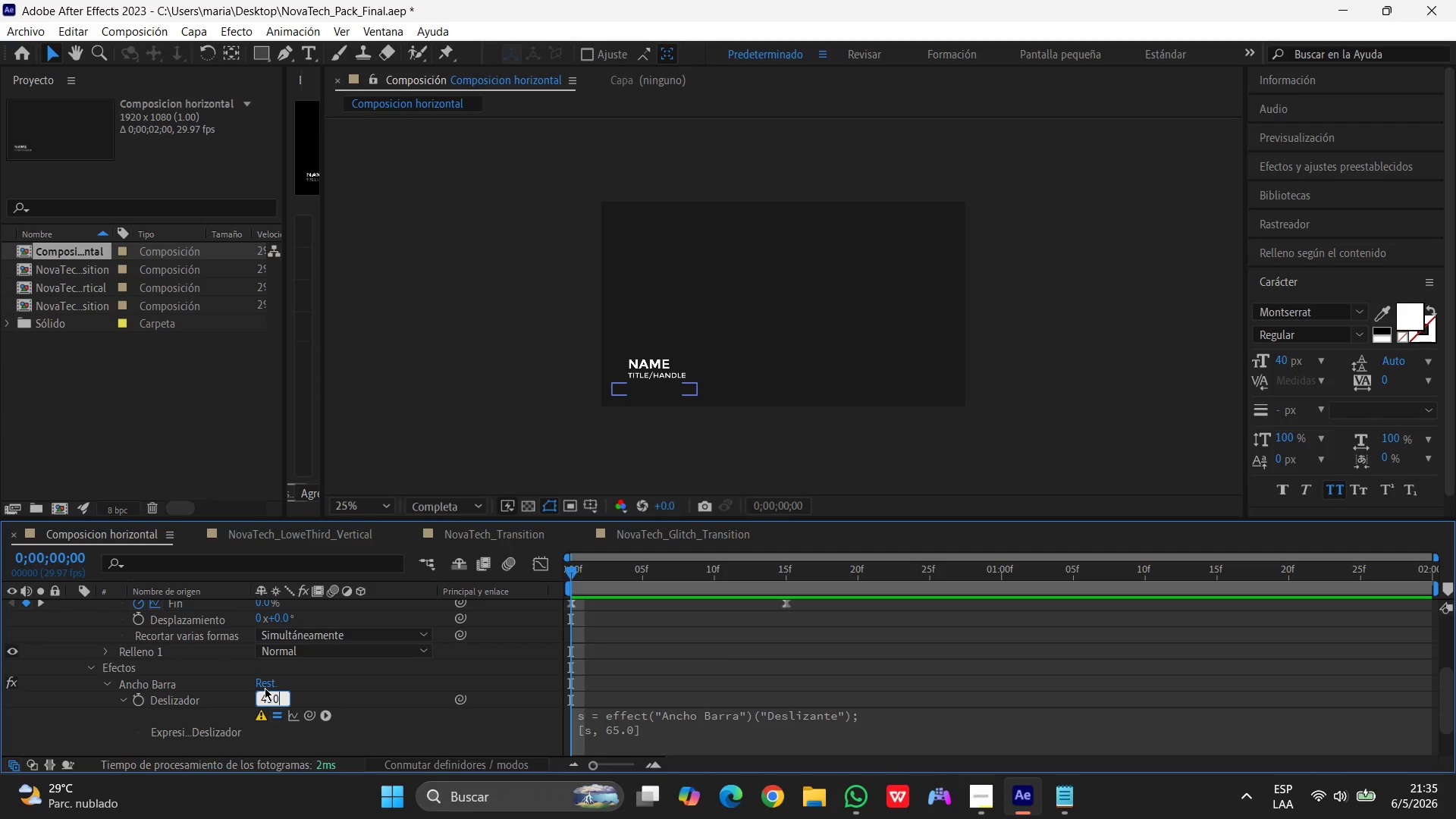 
key(Numpad0)
 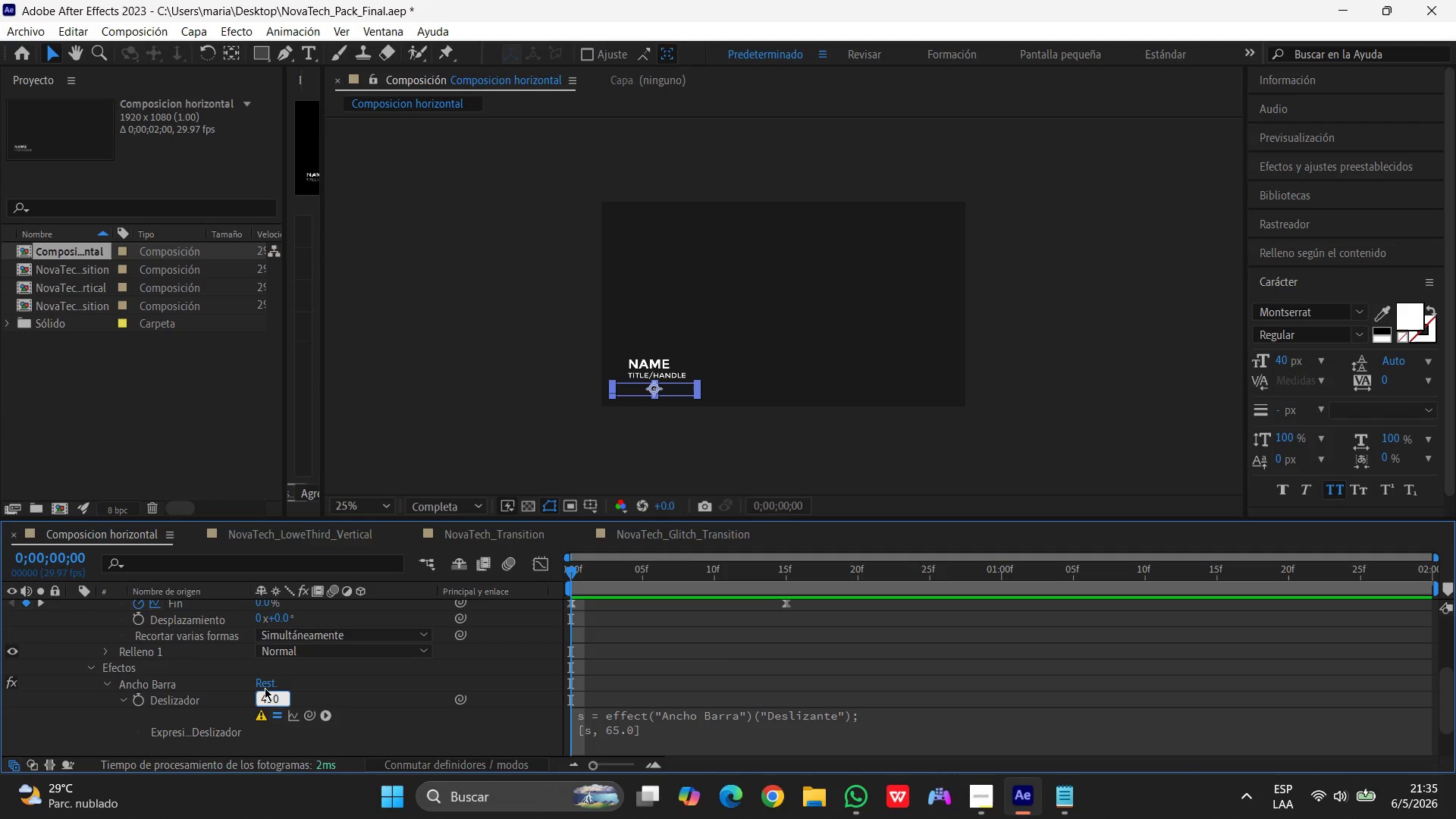 
key(Enter)
 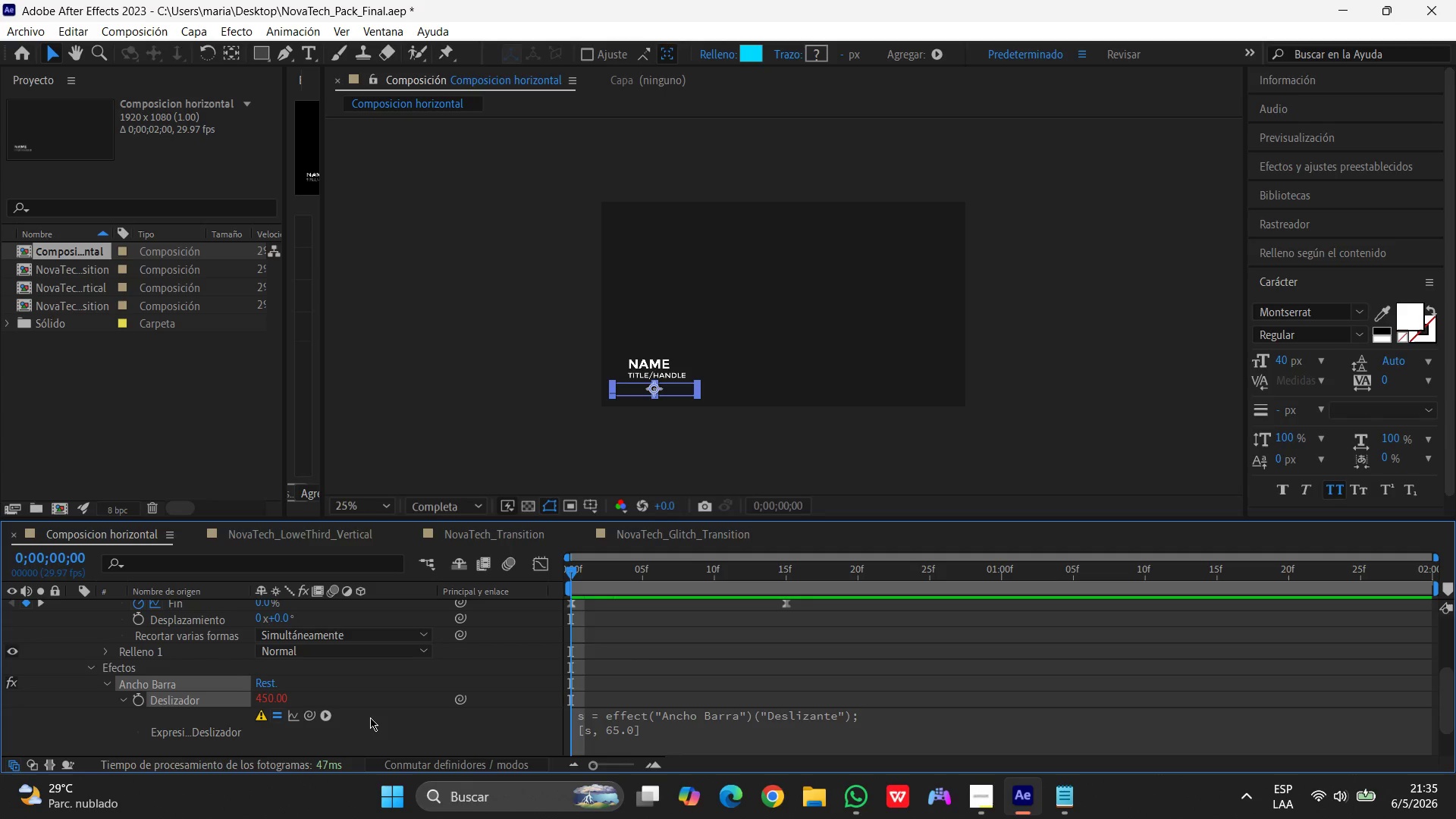 
wait(14.67)
 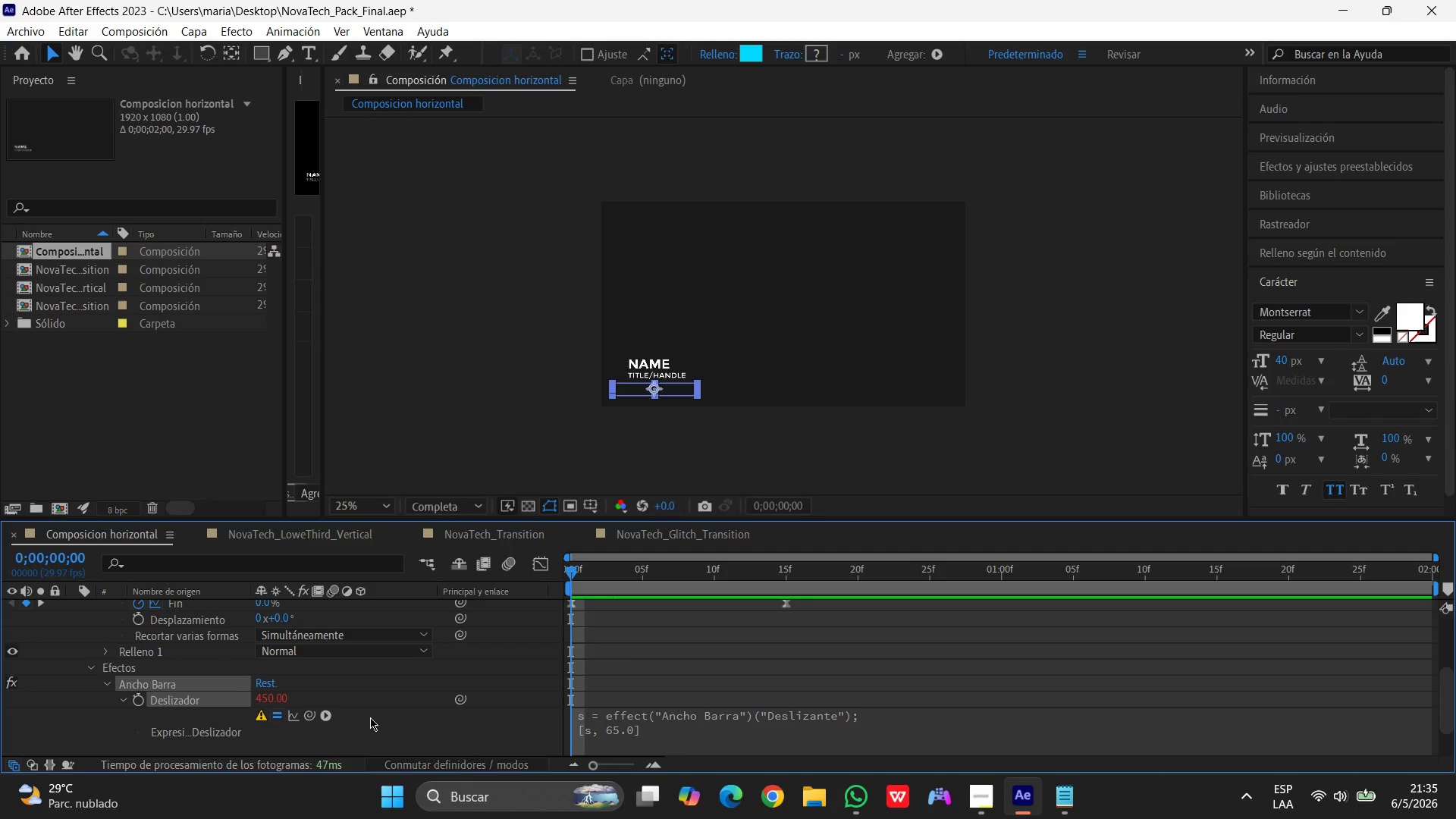 
left_click([535, 567])
 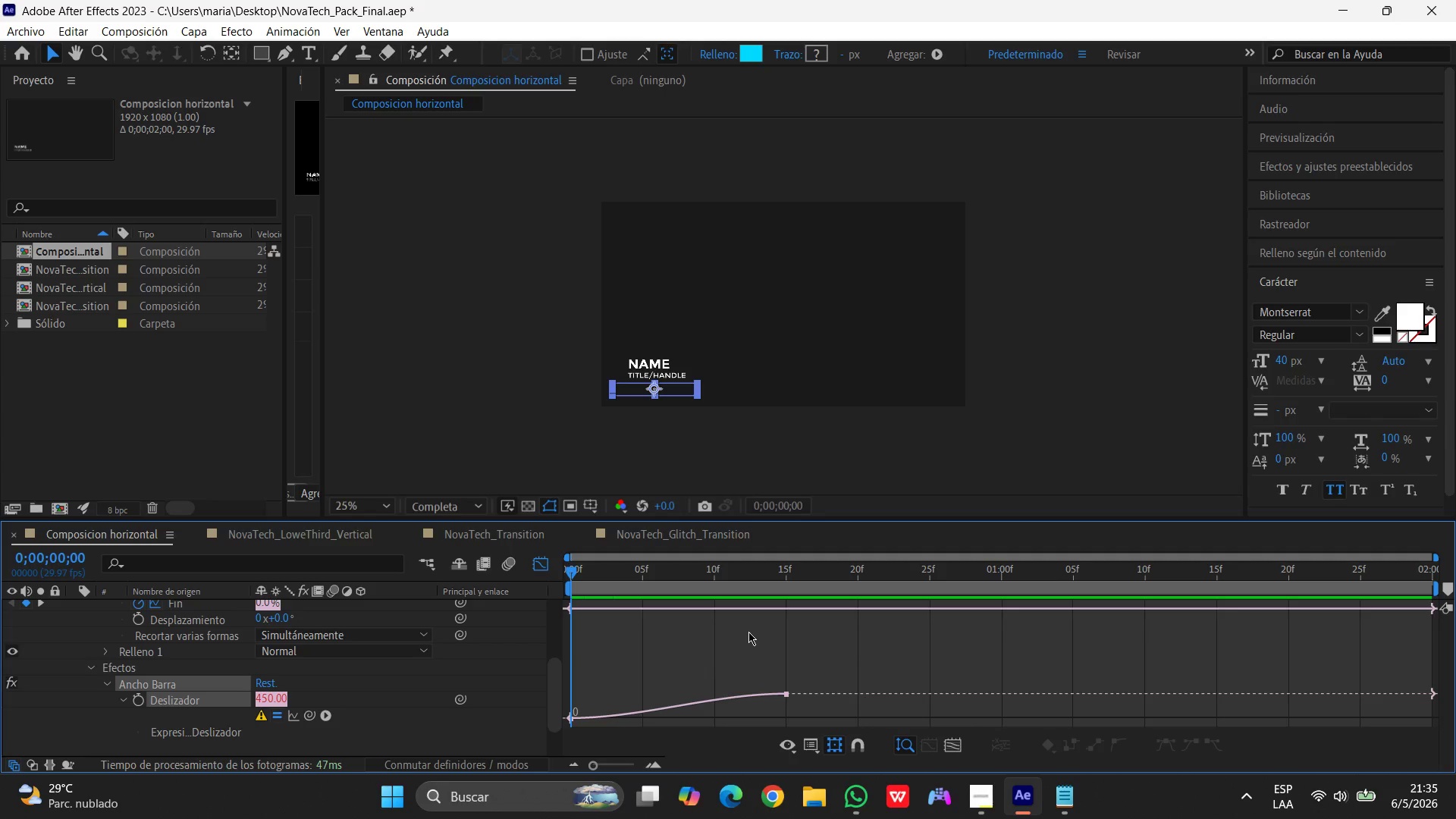 
wait(6.58)
 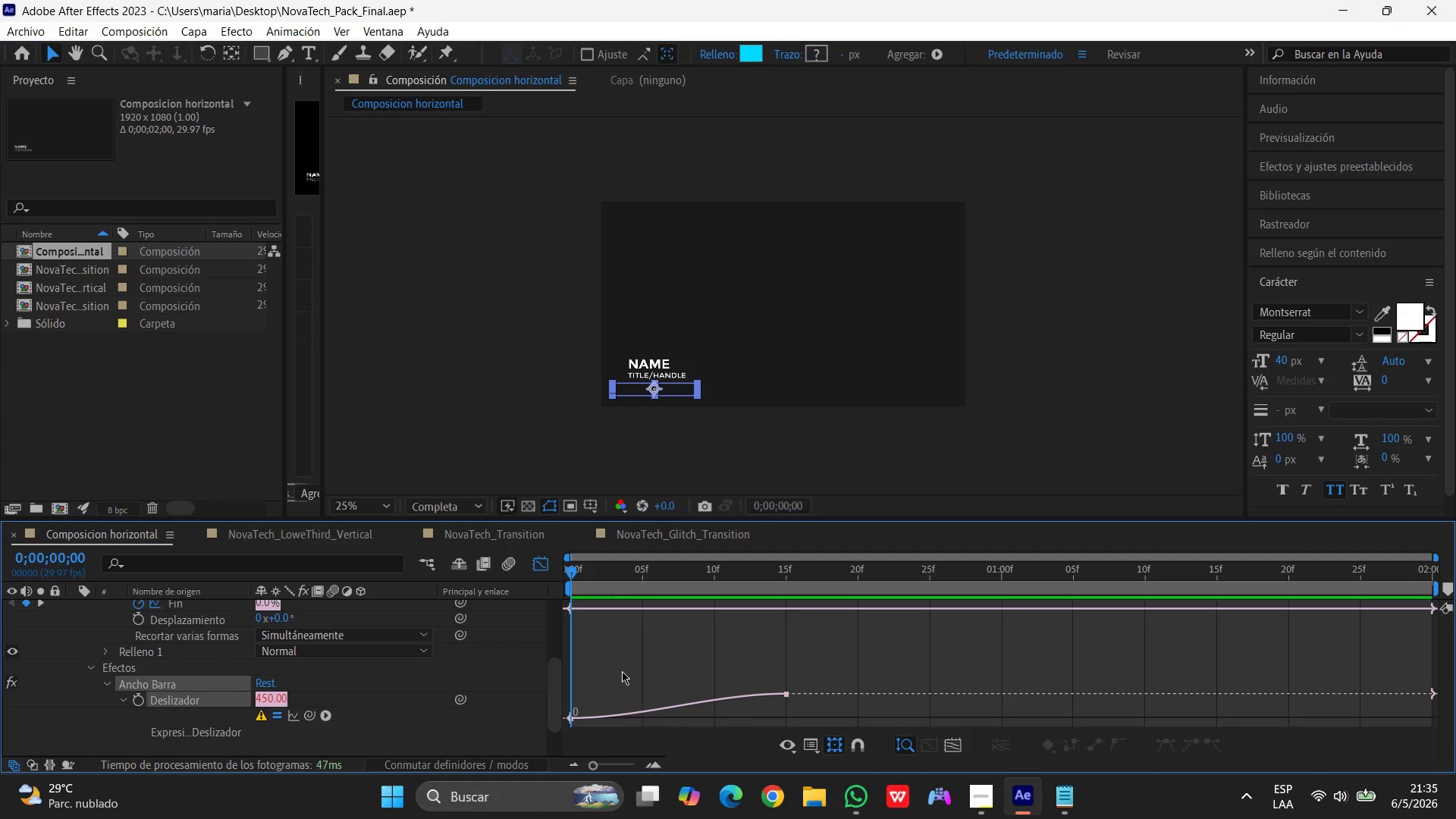 
scroll: coordinate [240, 682], scroll_direction: up, amount: 4.0
 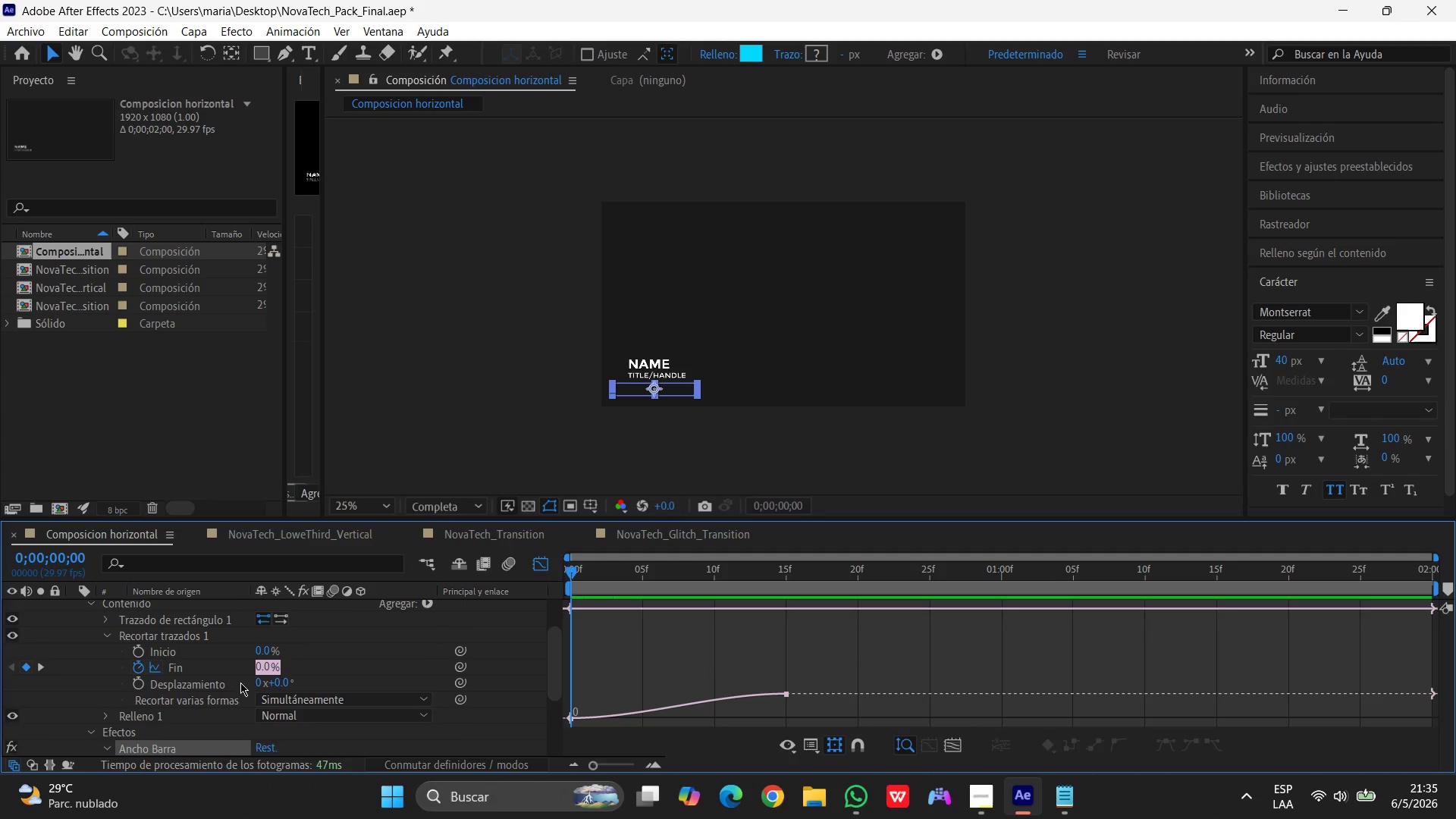 
scroll: coordinate [306, 661], scroll_direction: down, amount: 2.0
 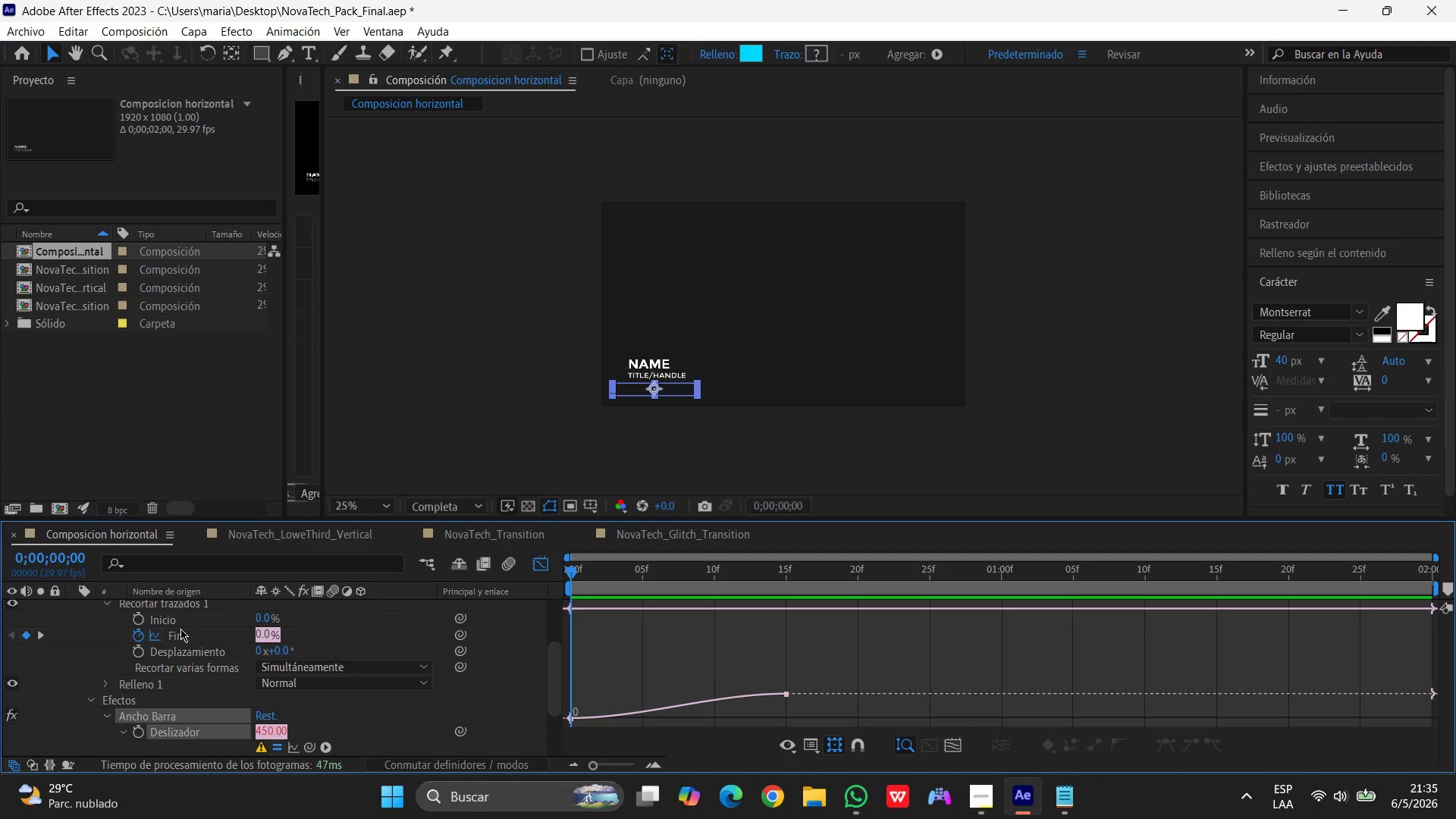 
left_click([174, 633])
 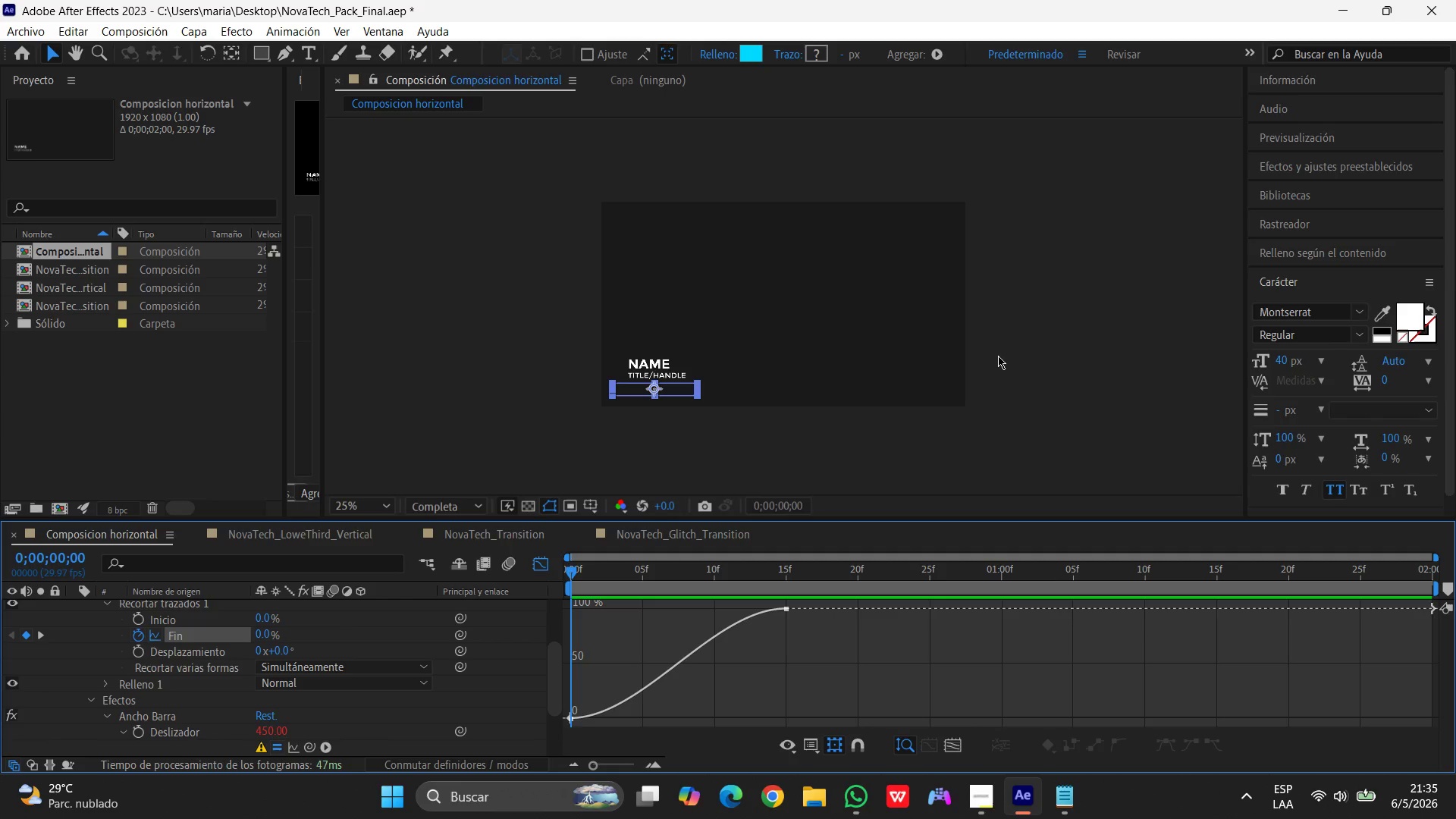 
key(Meta+G)
 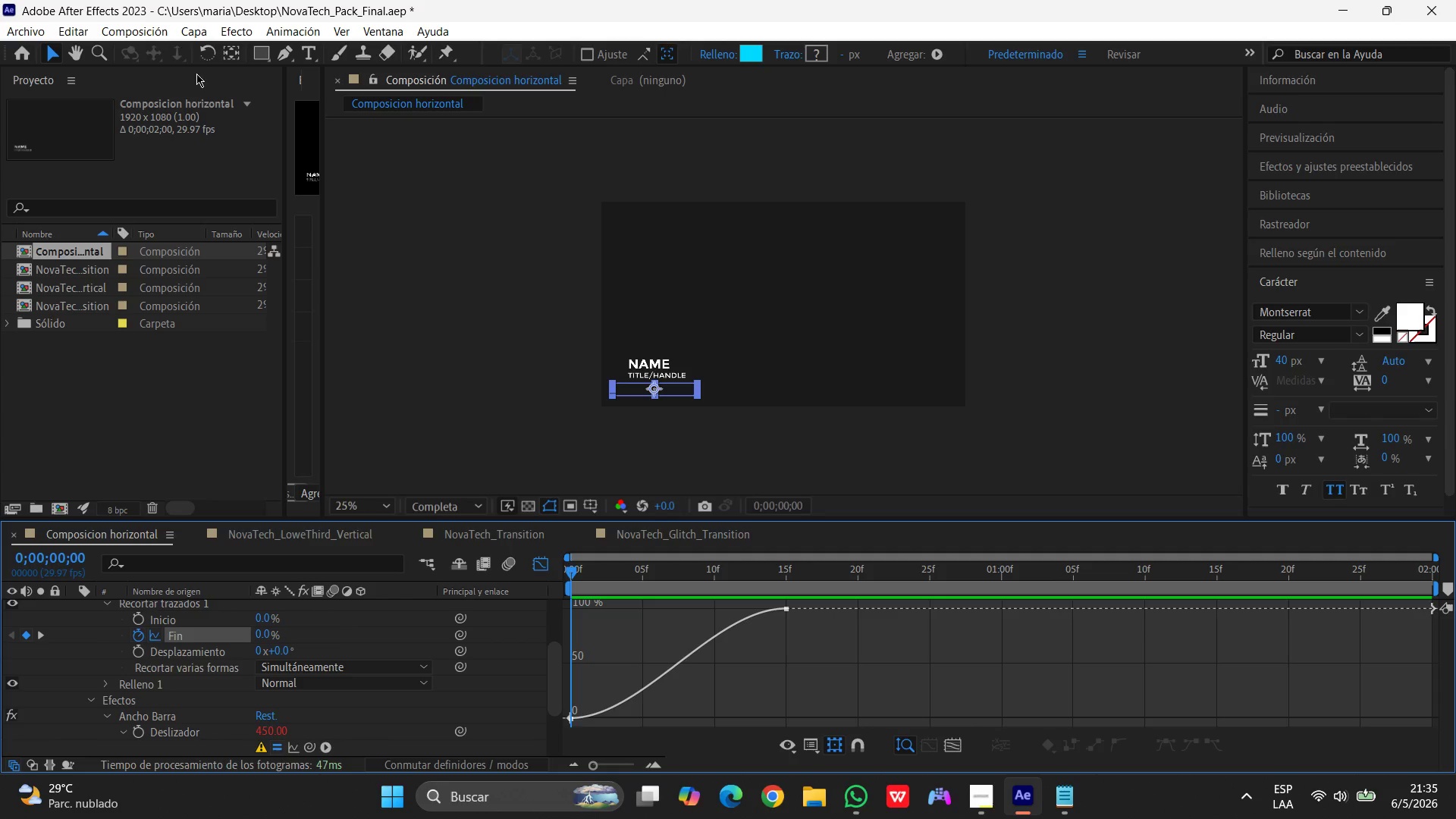 
wait(13.41)
 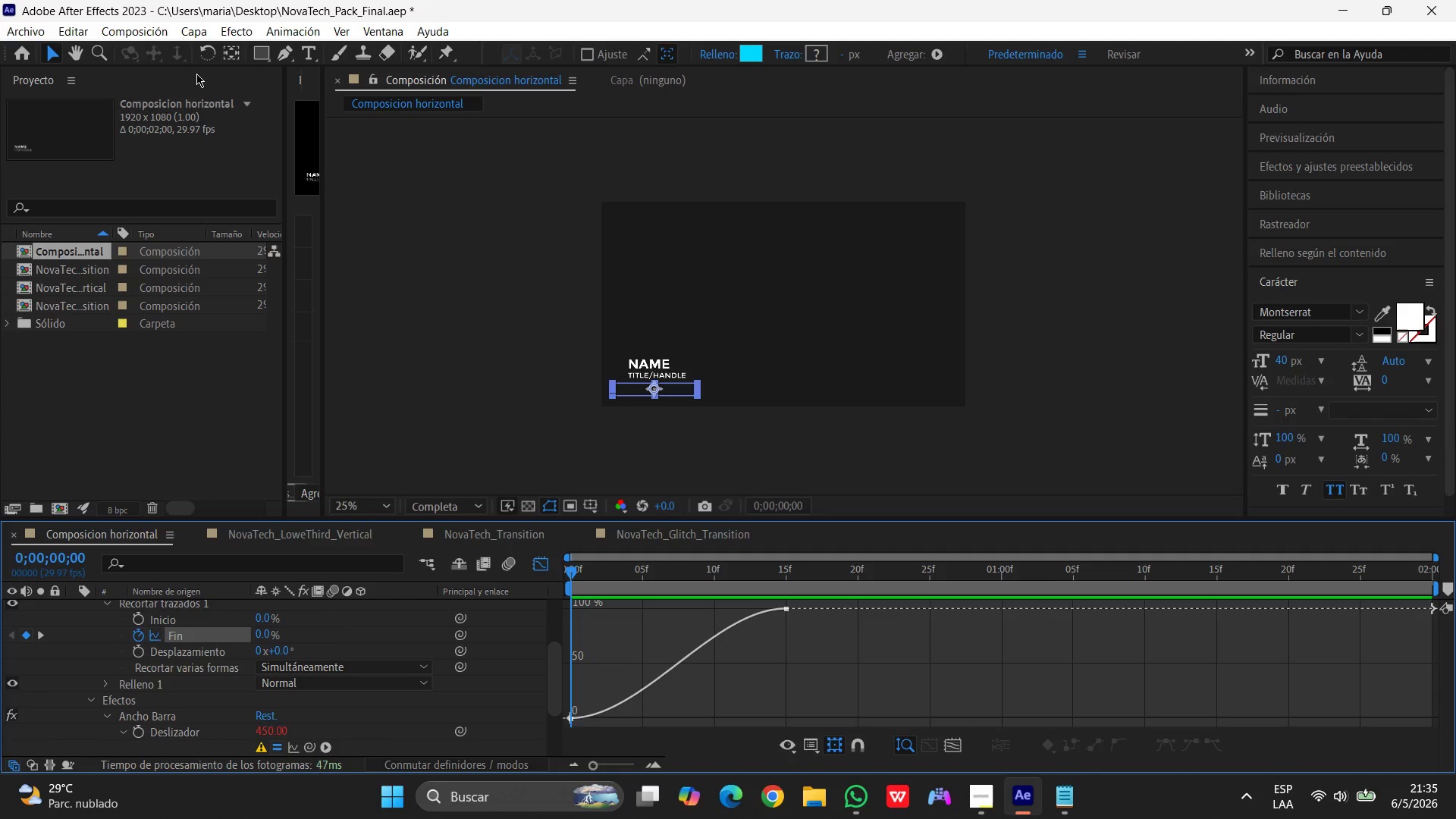 
left_click([1127, 250])
 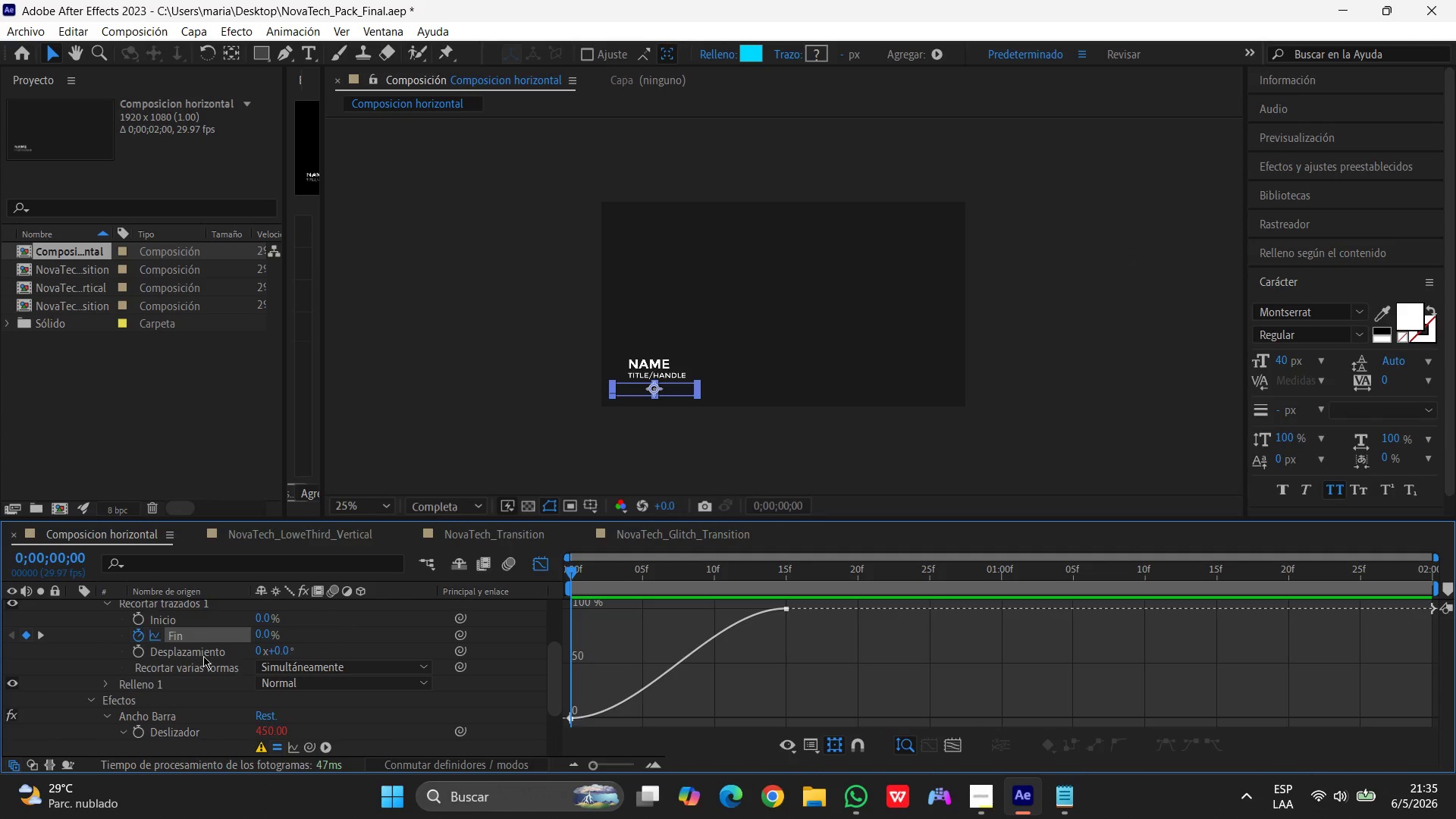 
left_click([190, 635])
 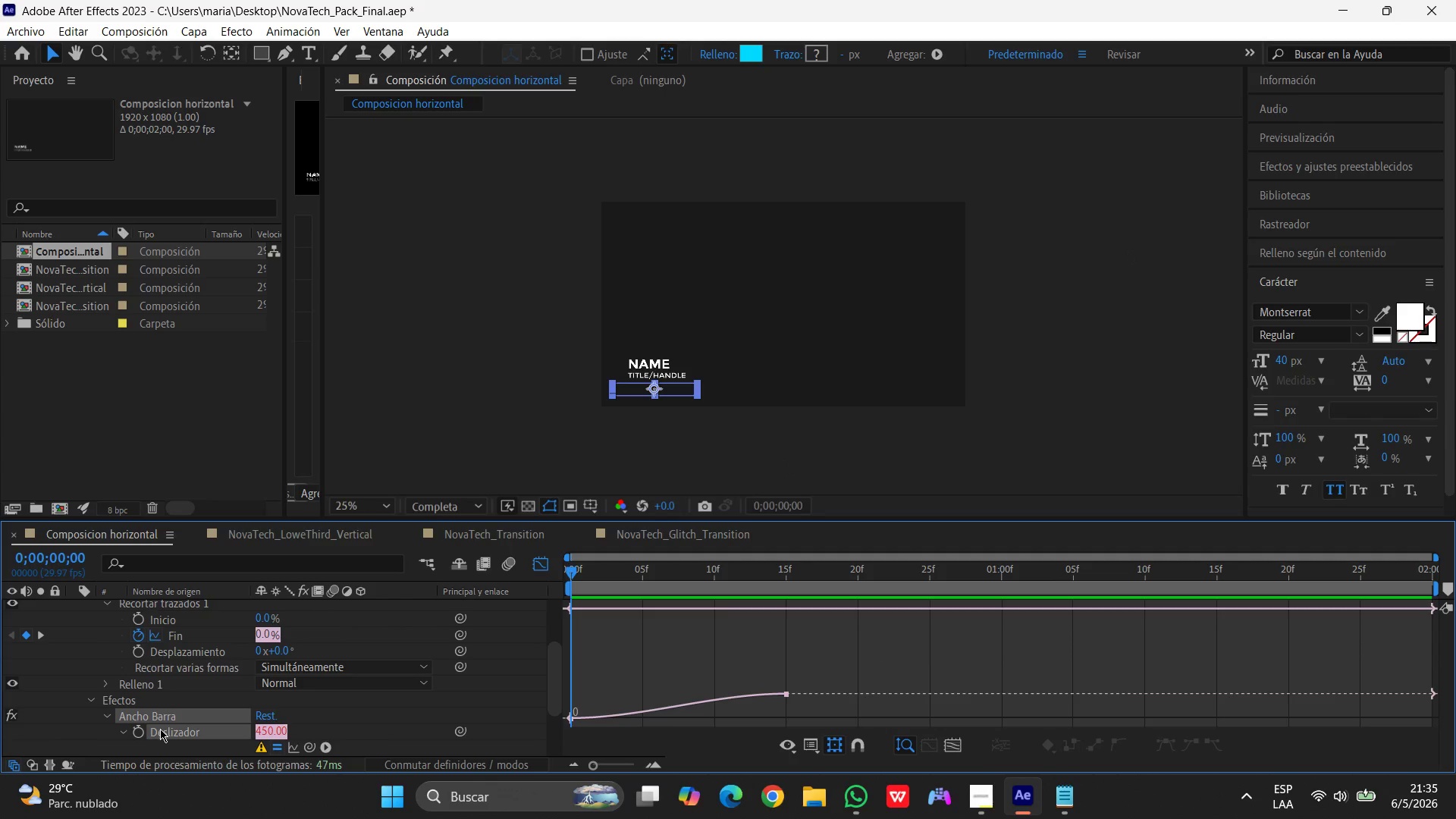 
scroll: coordinate [206, 695], scroll_direction: none, amount: 0.0
 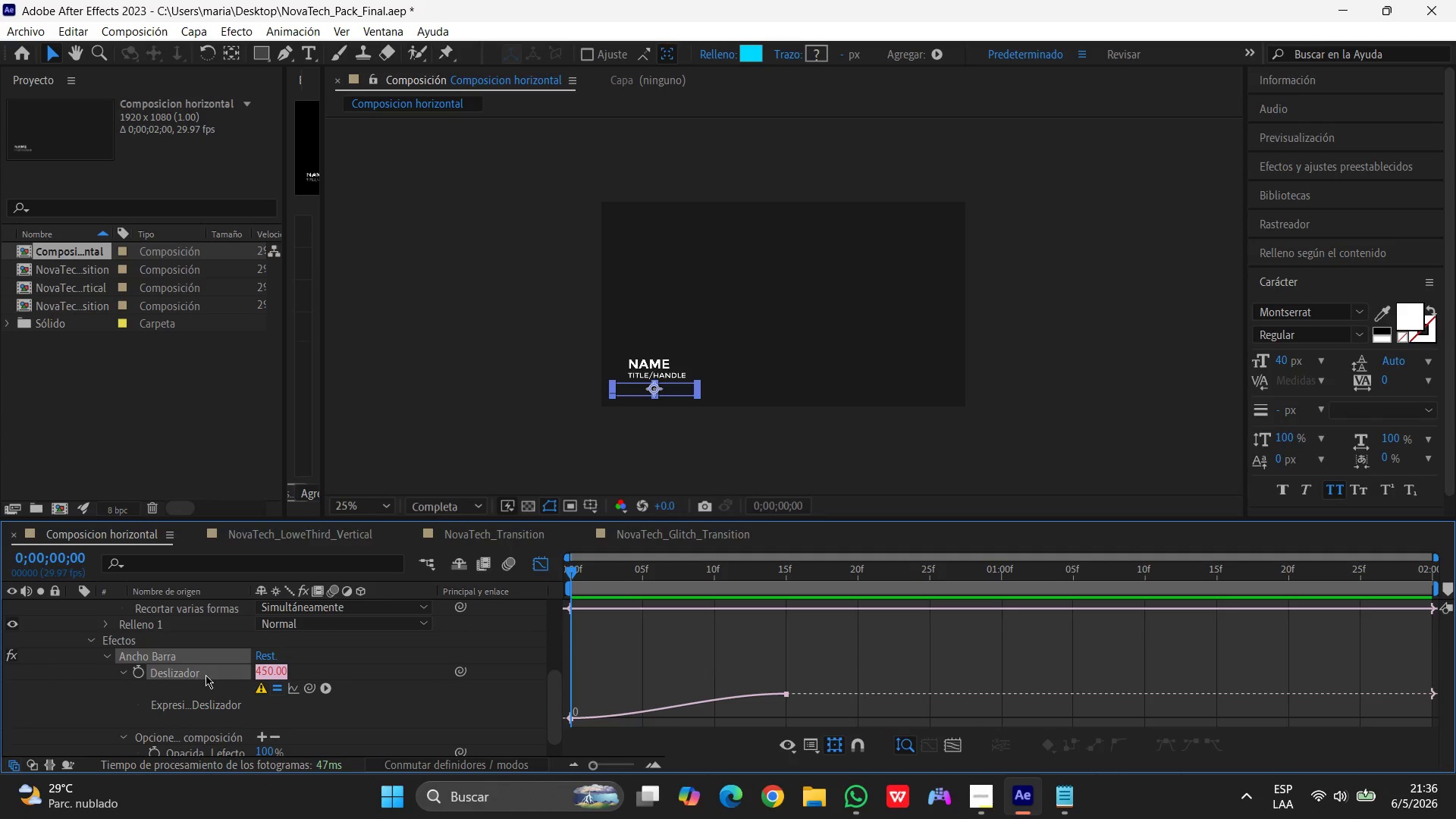 
scroll: coordinate [258, 693], scroll_direction: down, amount: 1.0
 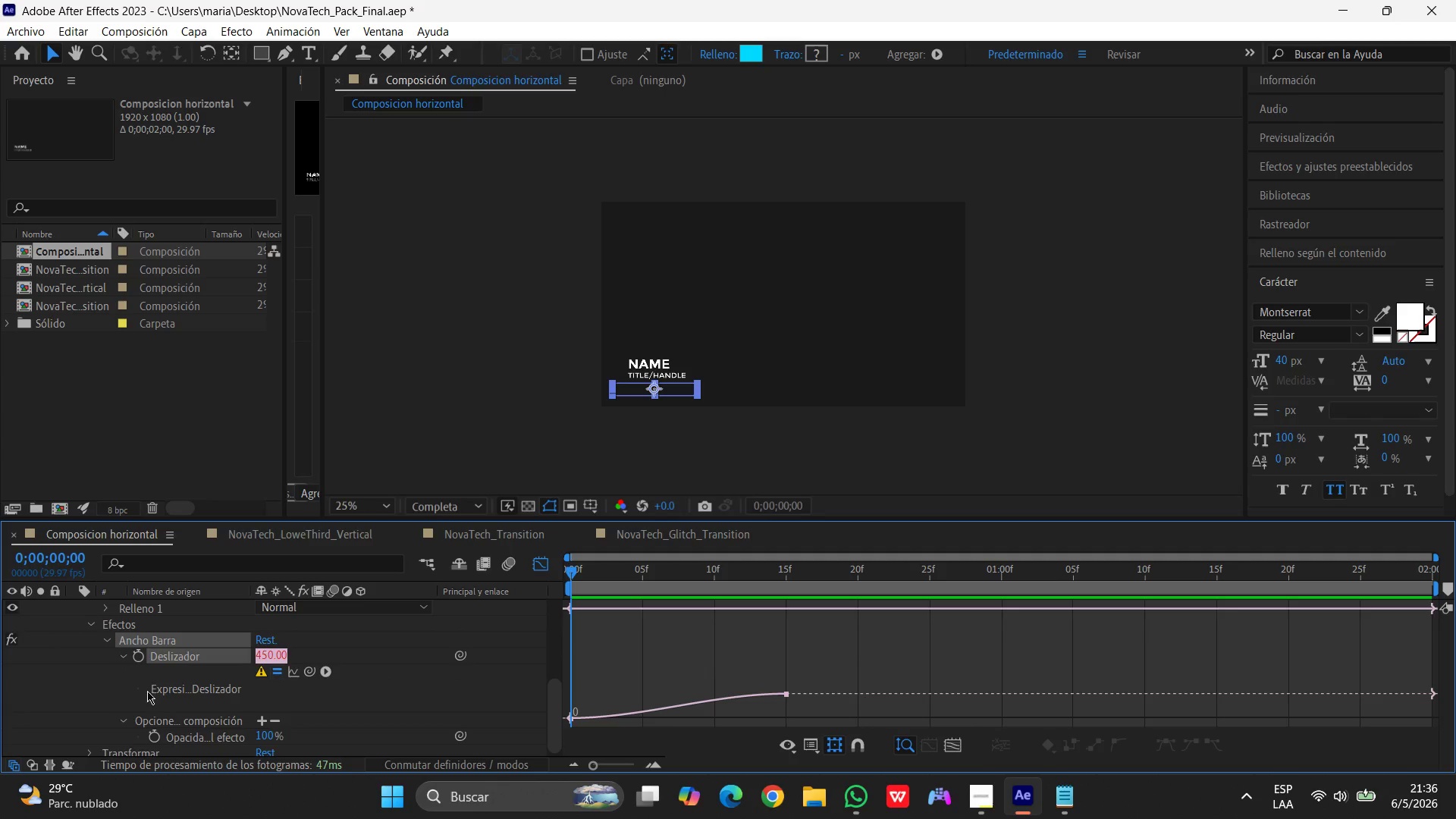 
scroll: coordinate [152, 686], scroll_direction: up, amount: 6.0
 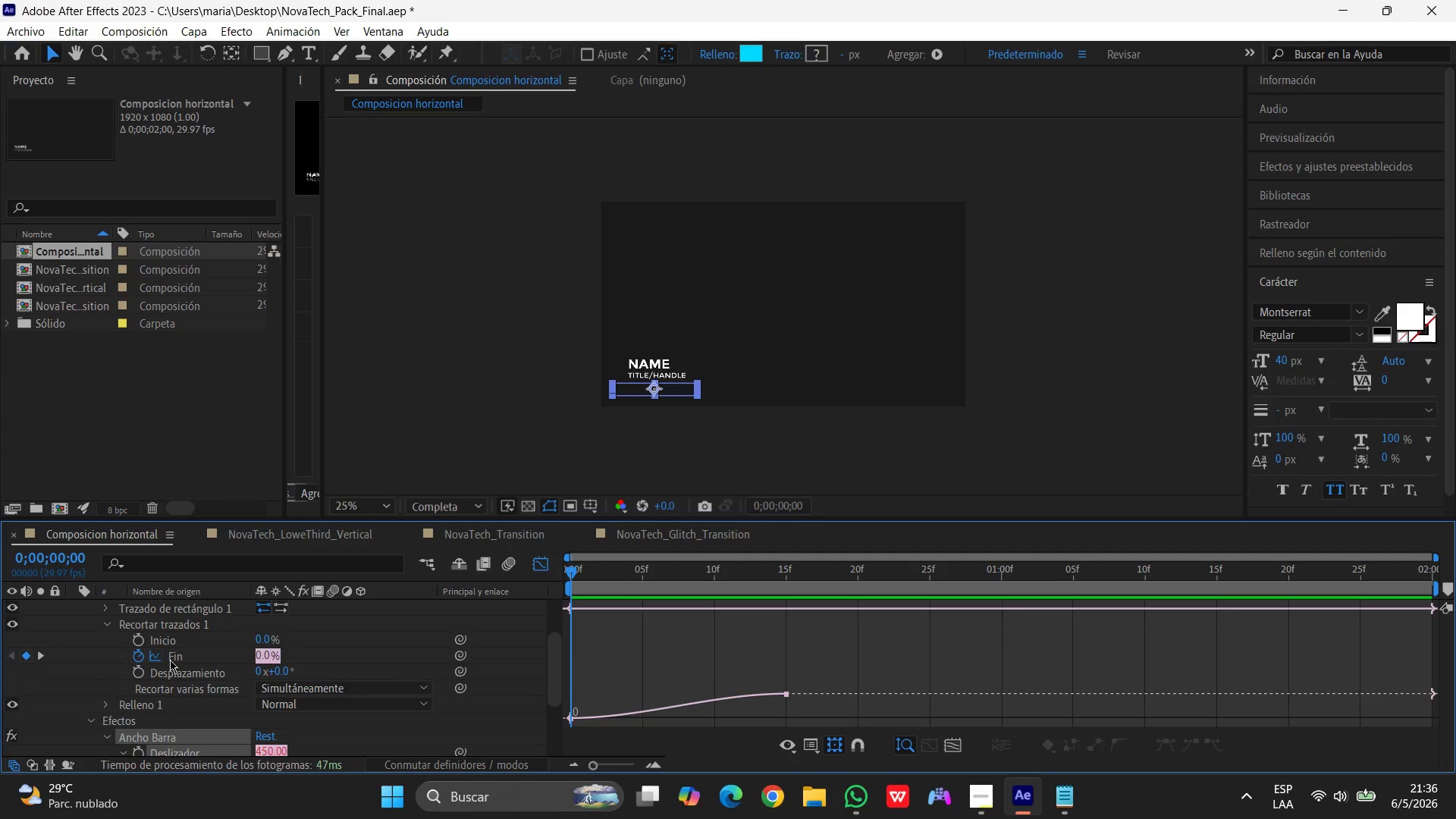 
left_click([174, 654])
 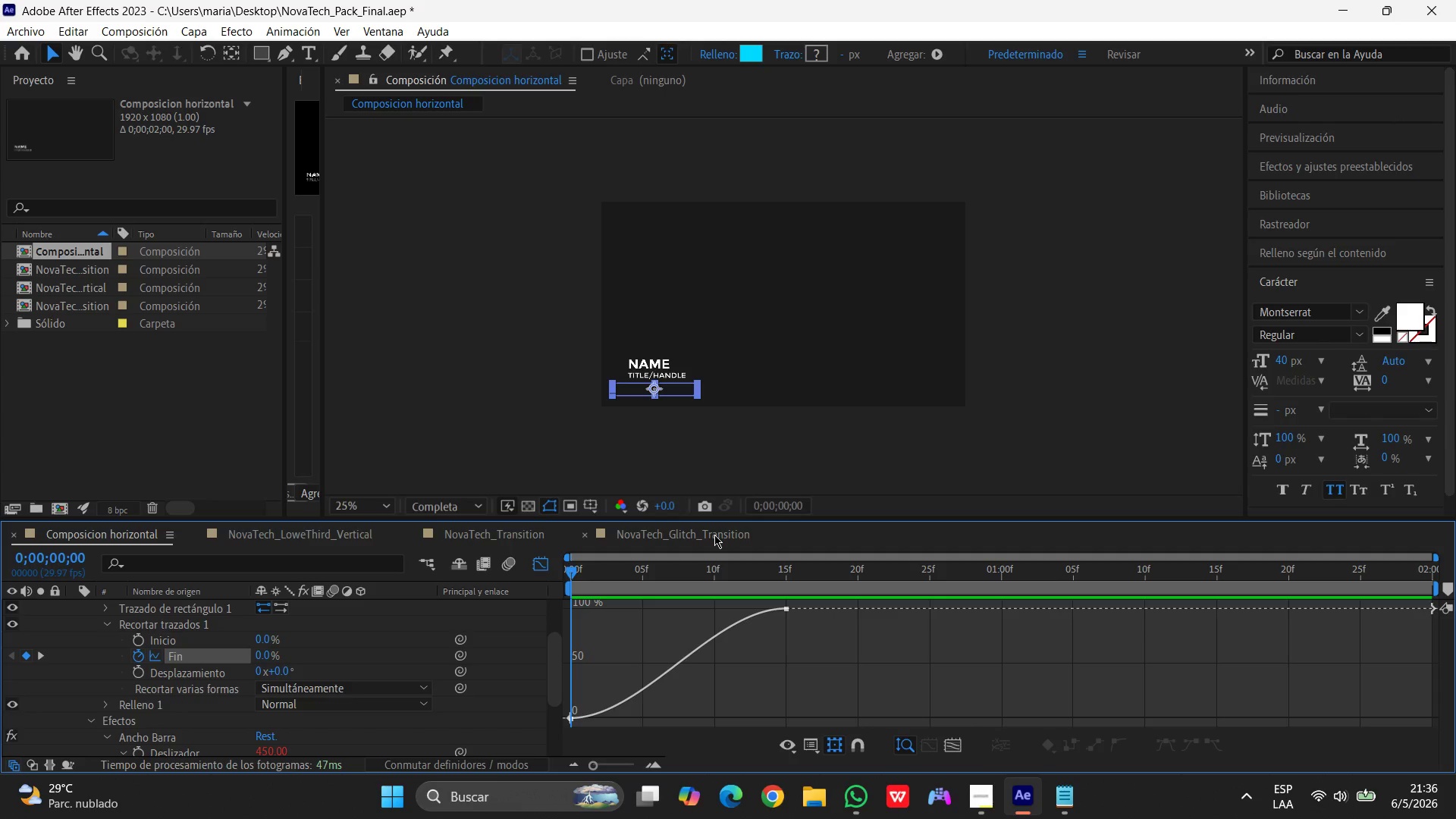 
wait(7.39)
 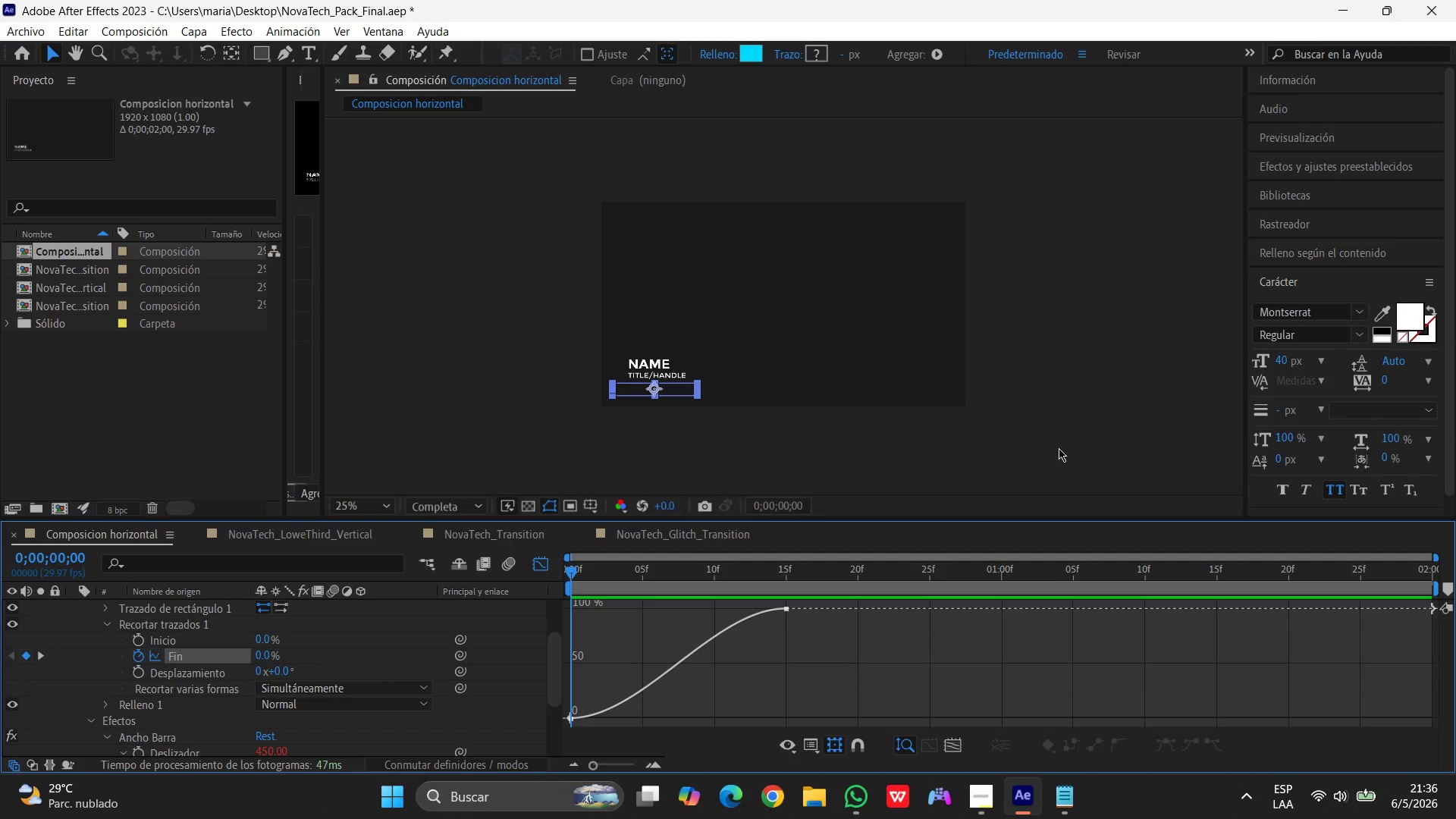 
scroll: coordinate [567, 532], scroll_direction: up, amount: 1.0
 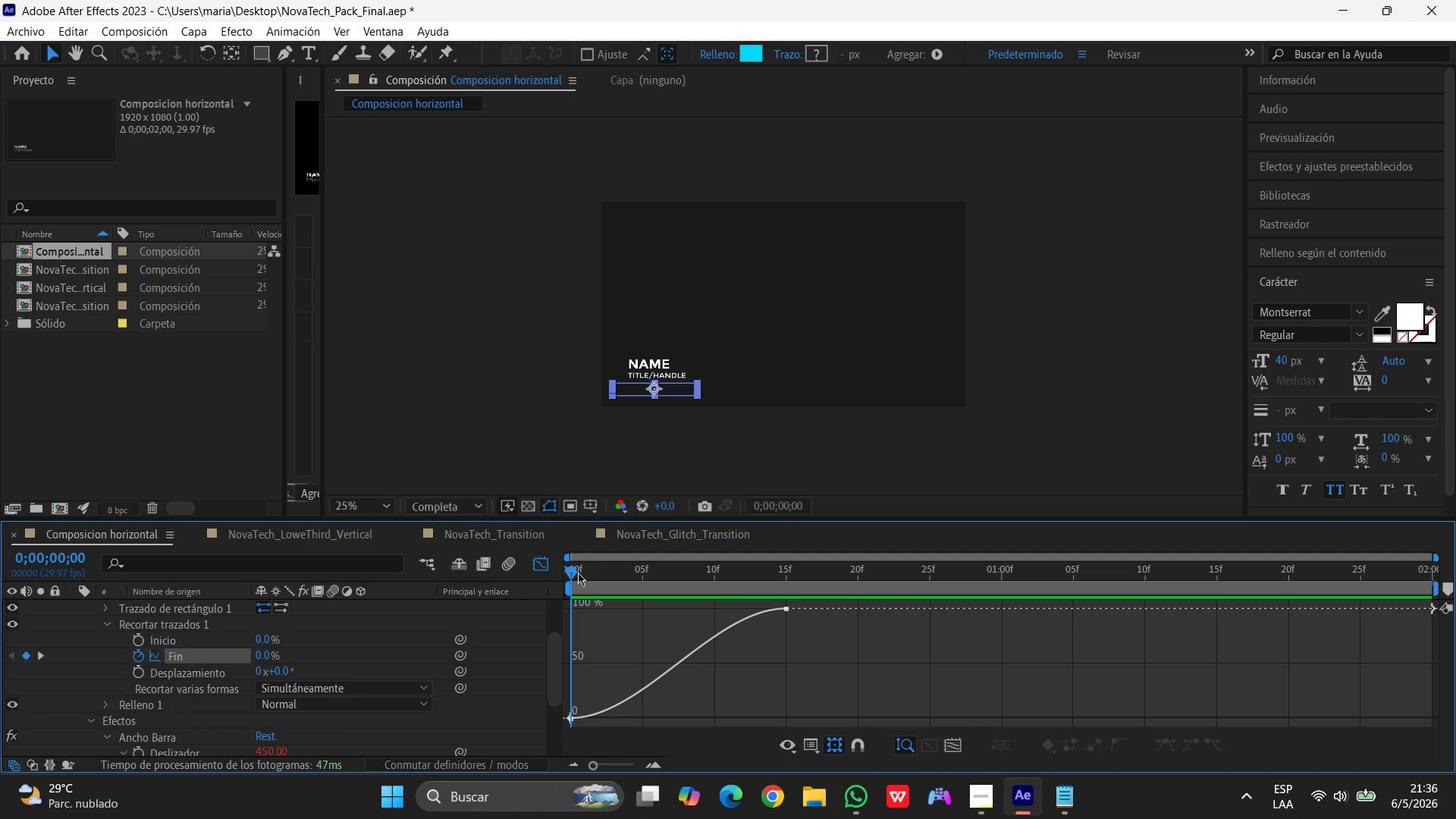 
left_click_drag(start_coordinate=[571, 570], to_coordinate=[613, 621])
 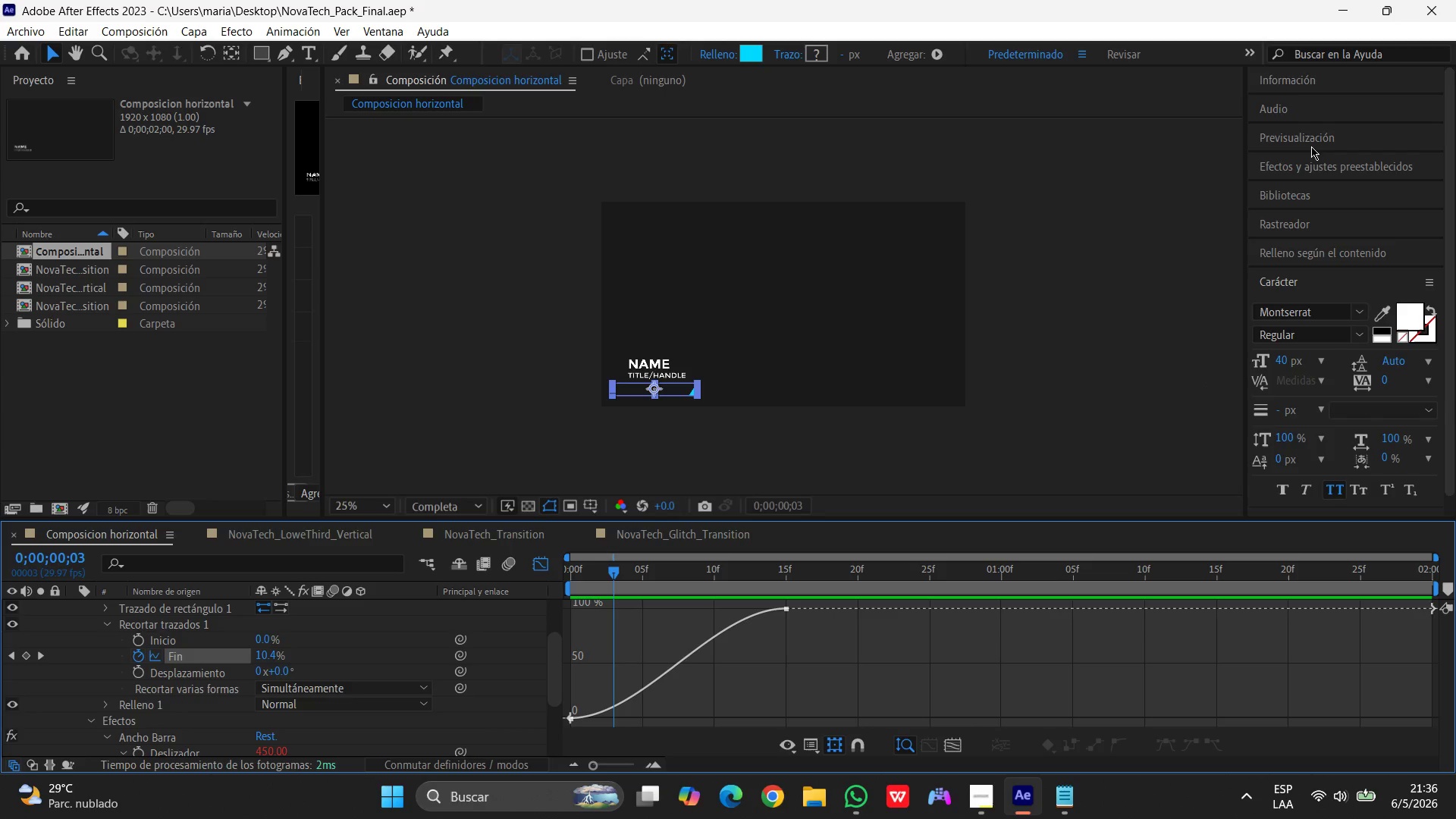 
left_click([517, 369])
 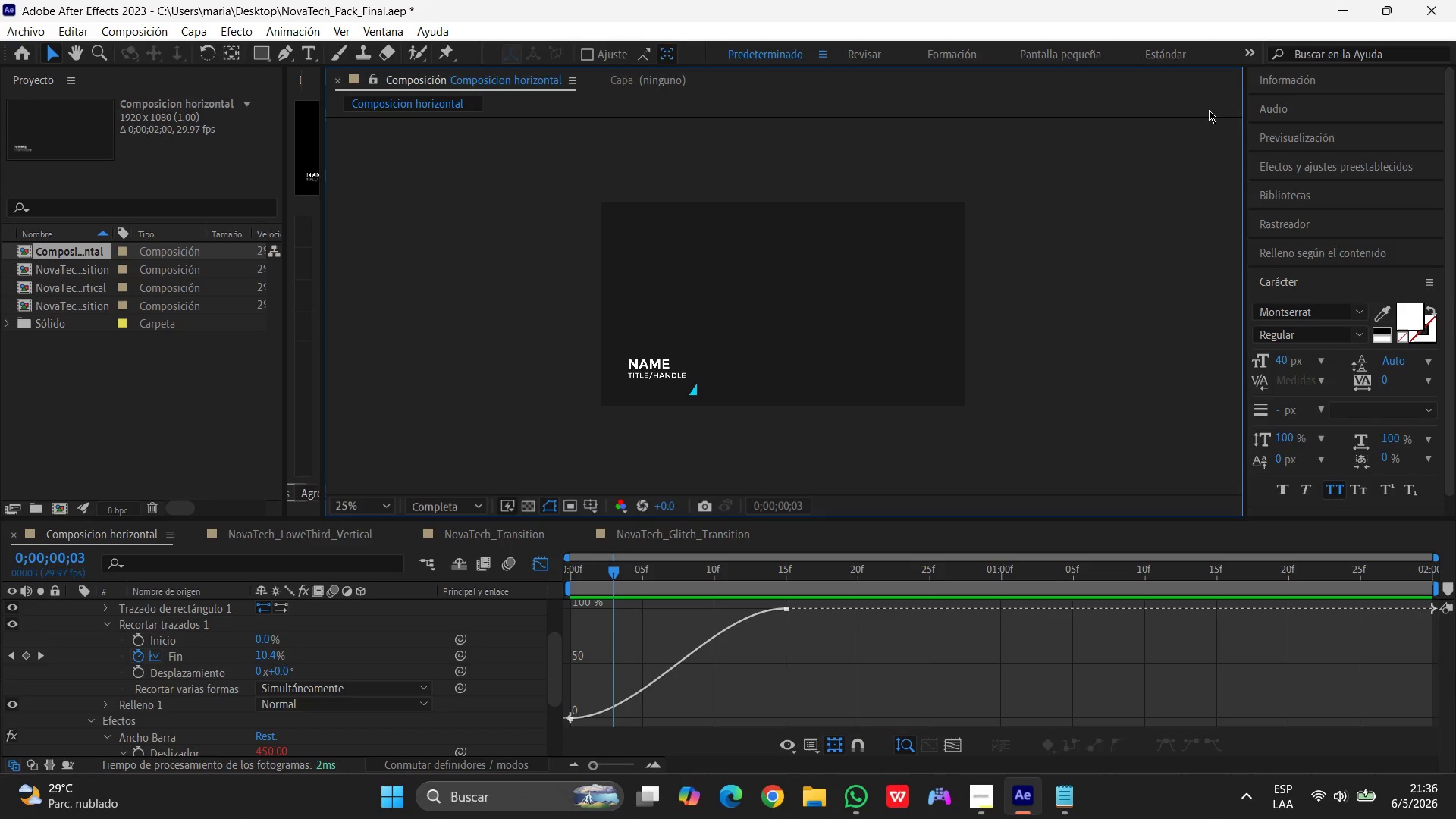 
left_click([1232, 107])
 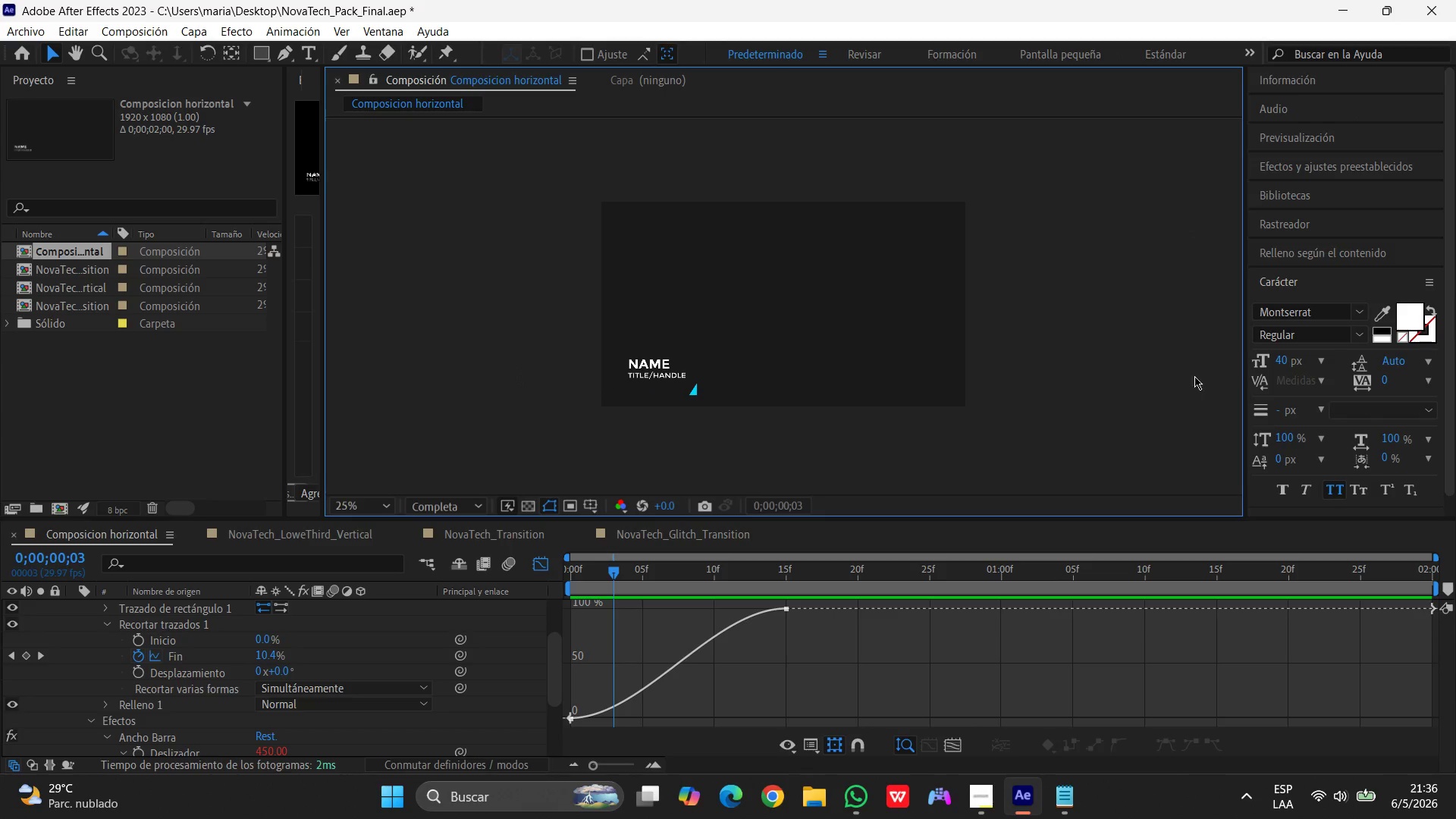 
left_click([1160, 410])
 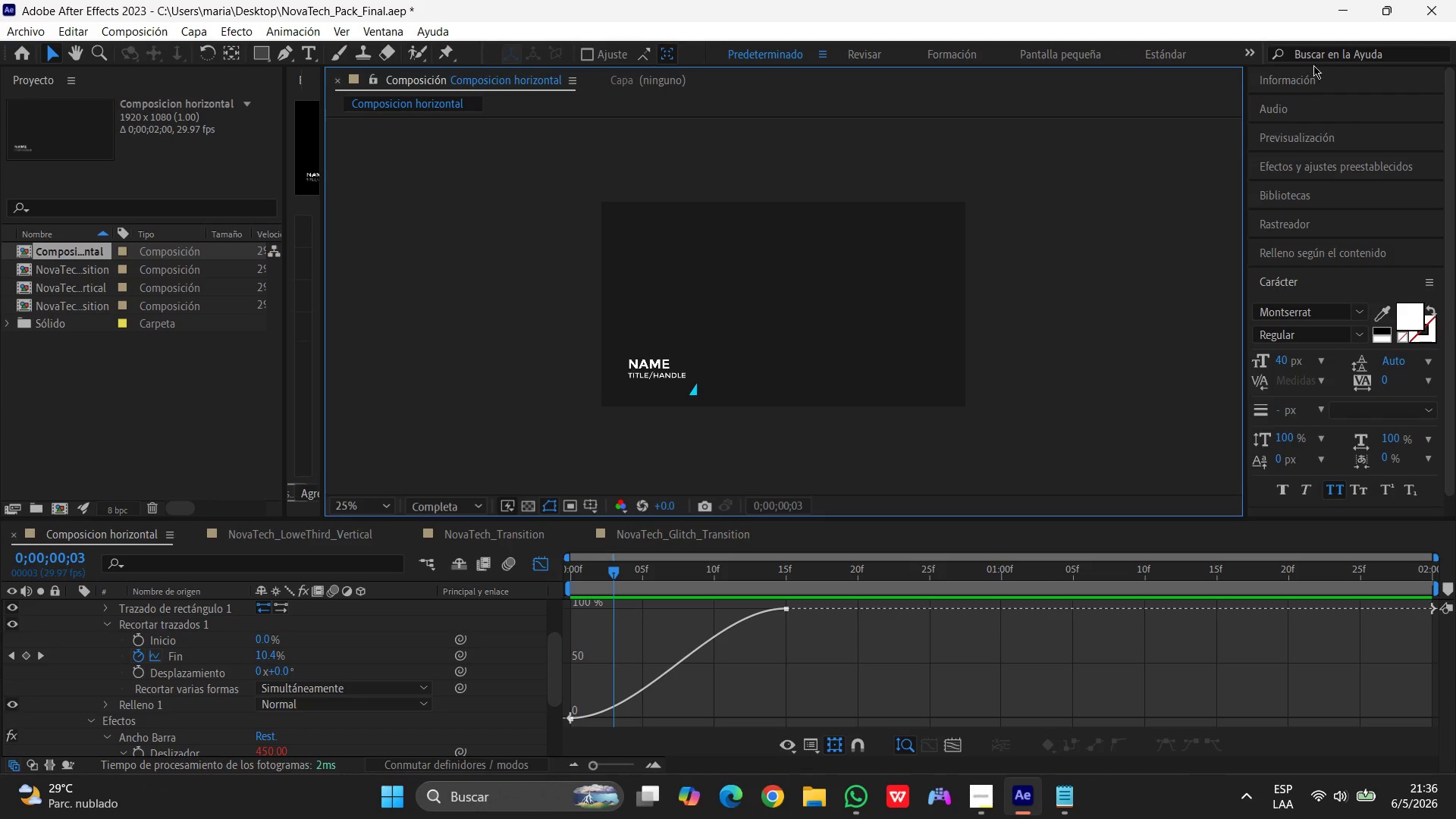 
left_click_drag(start_coordinate=[472, 287], to_coordinate=[632, 317])
 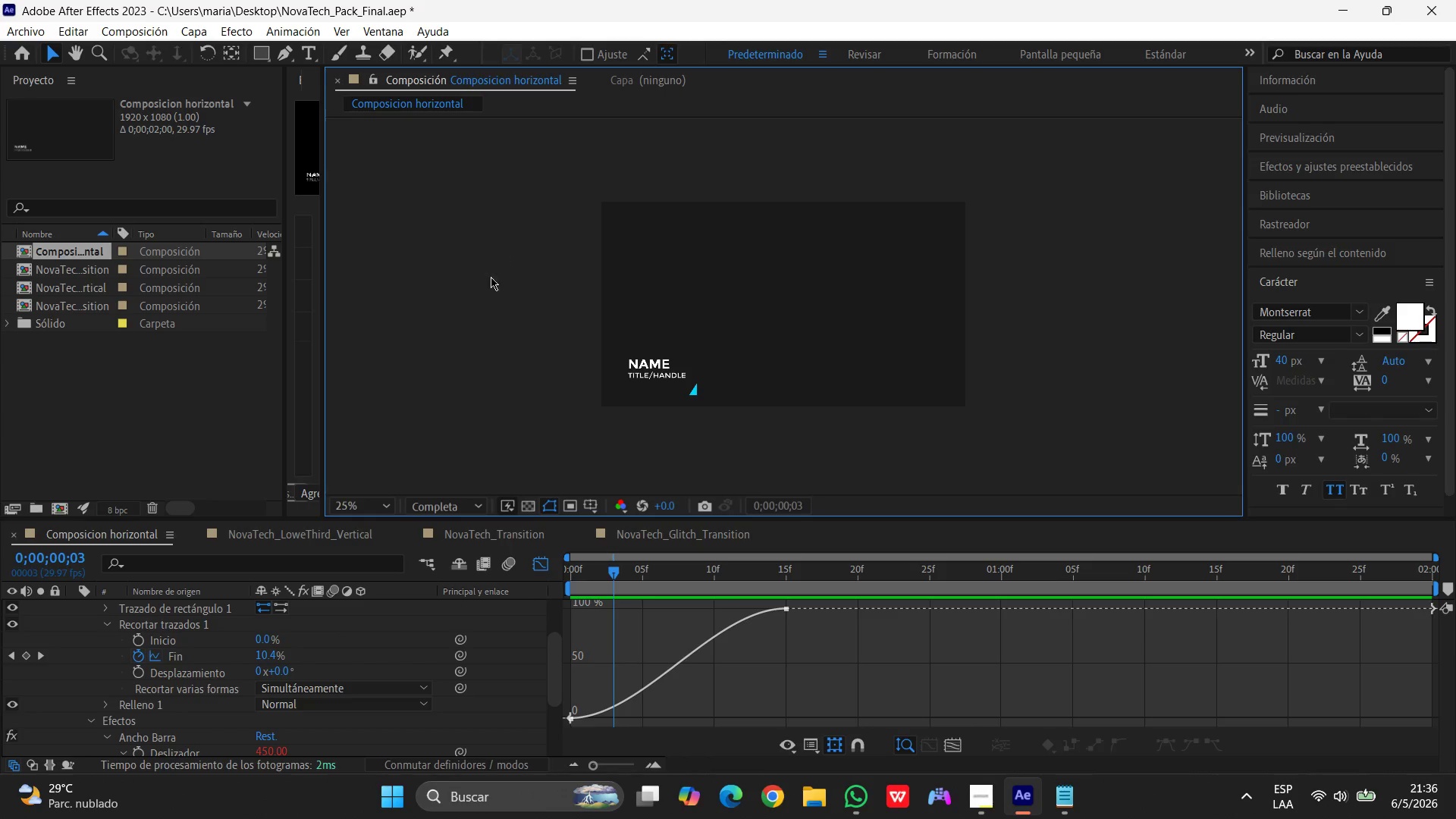 
left_click([482, 293])
 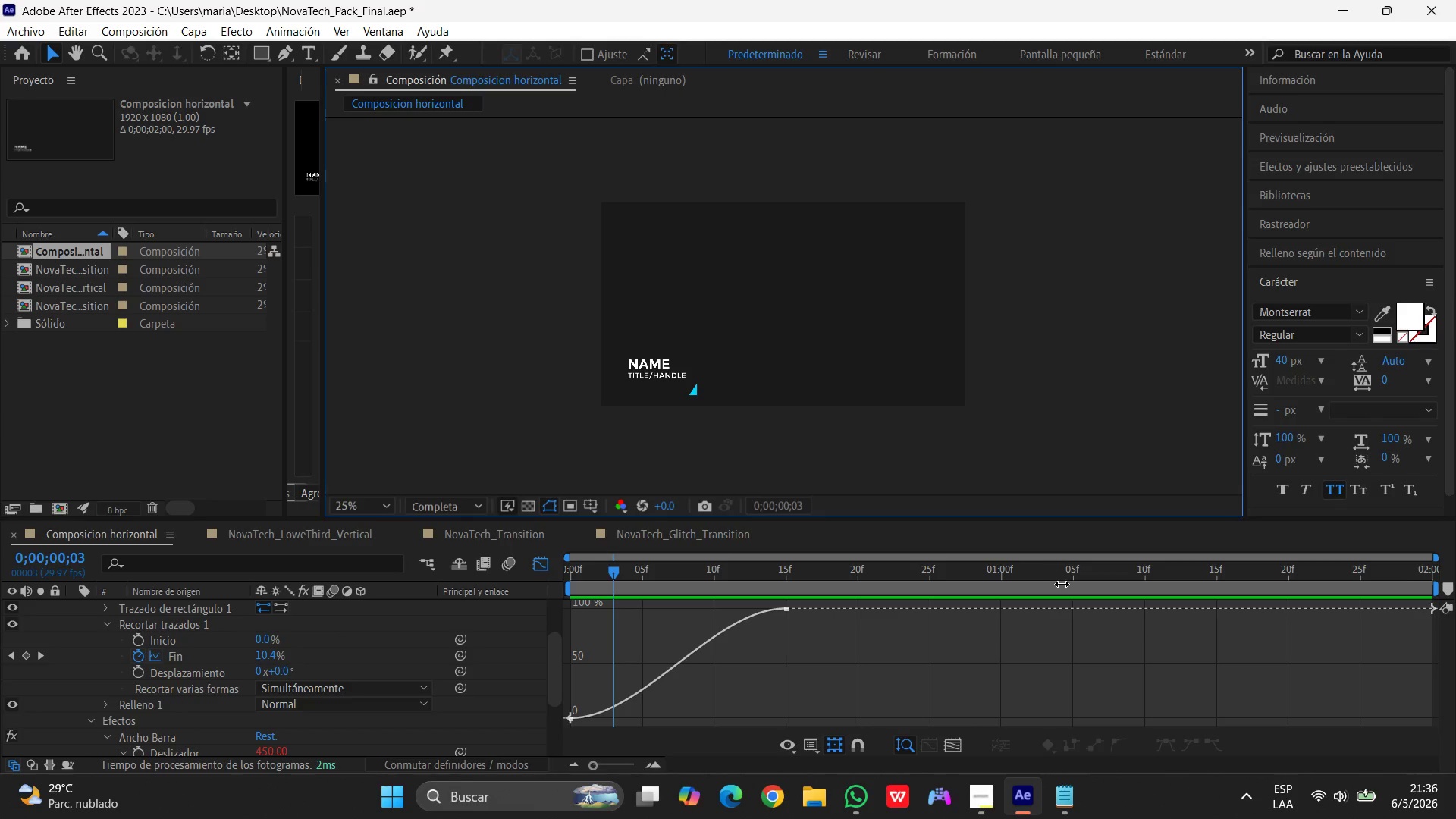 
left_click([1026, 580])
 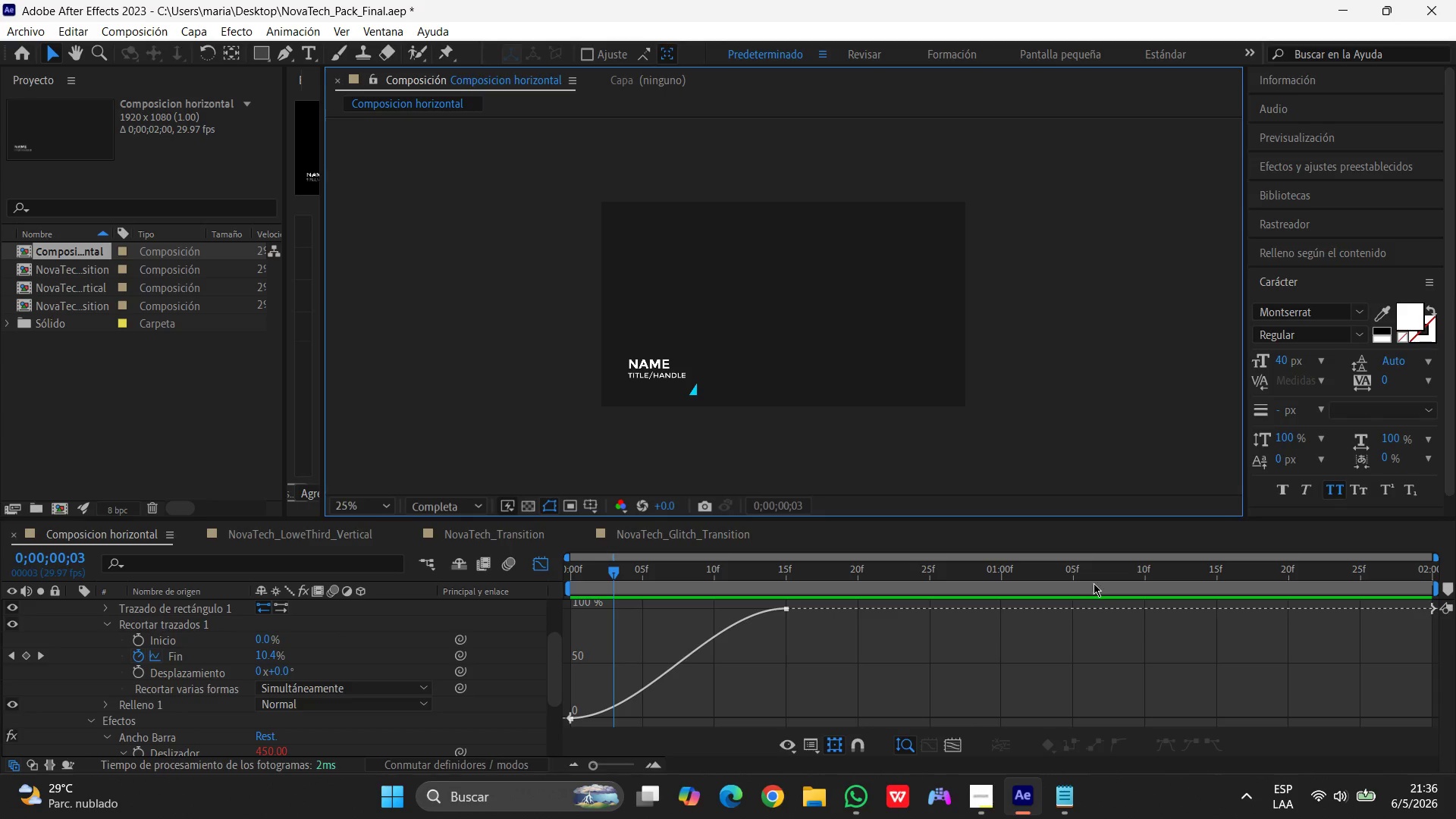 
left_click([1101, 579])
 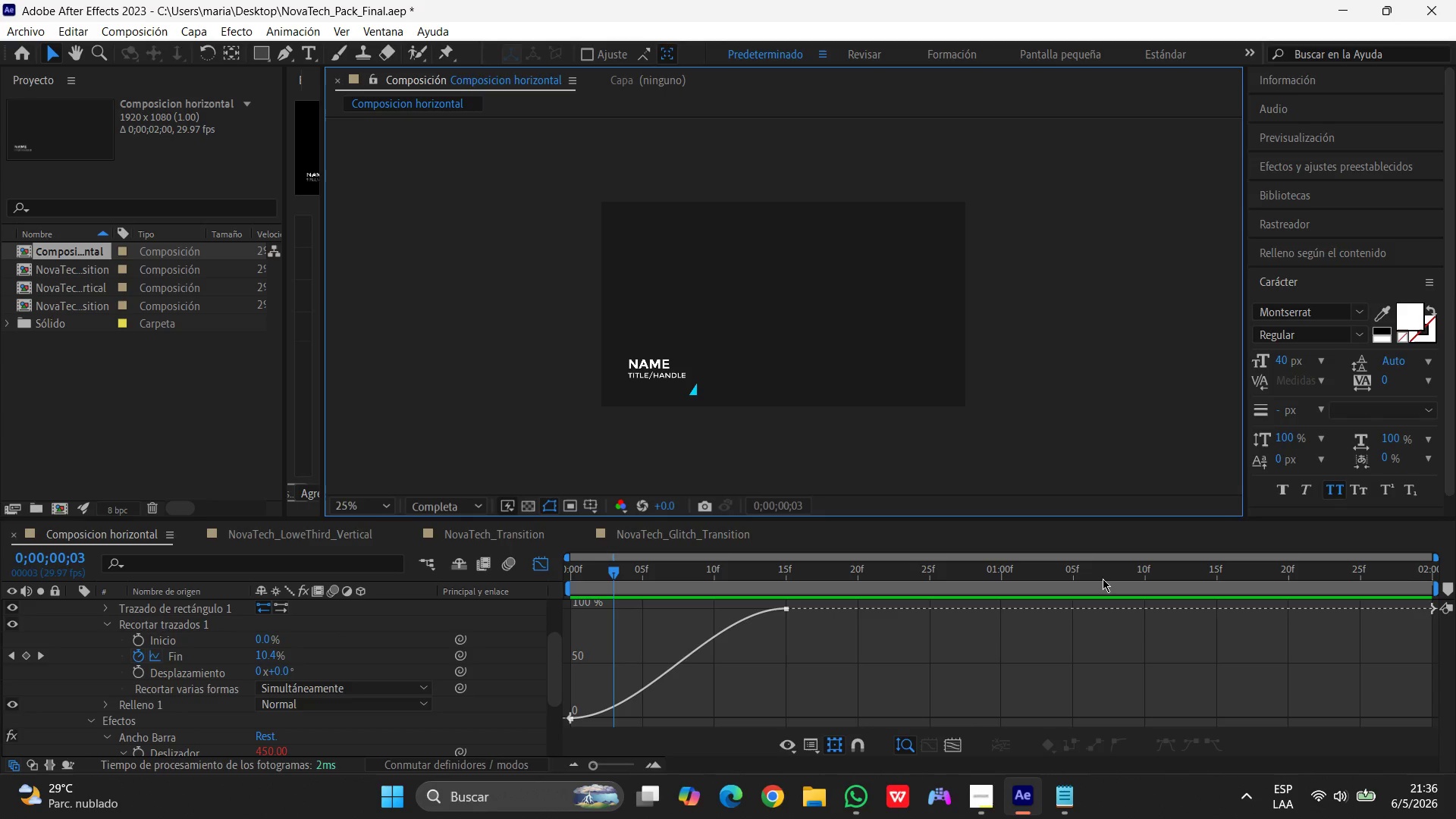 
type(Novatech)
 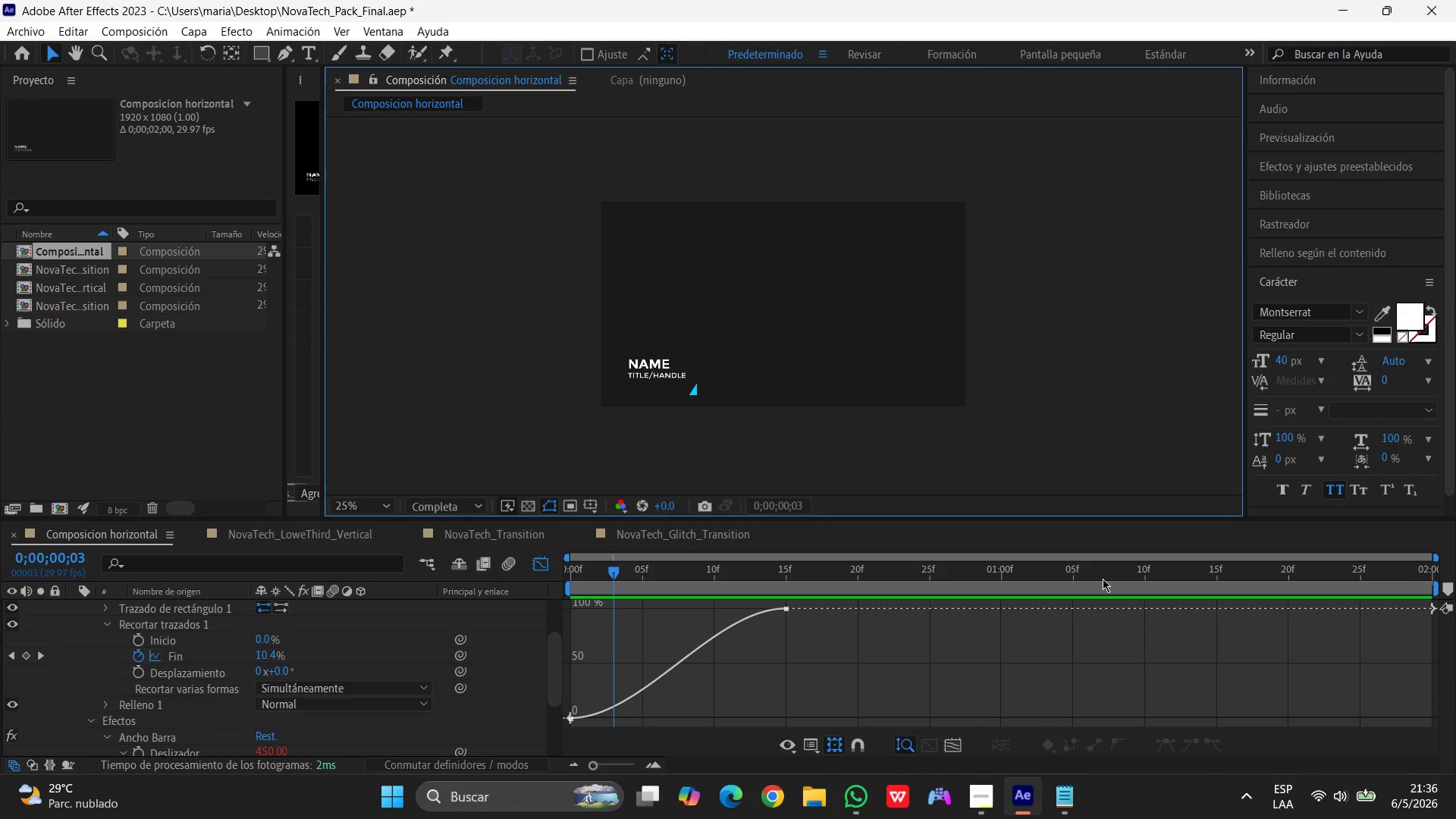 
type(_Proof)
 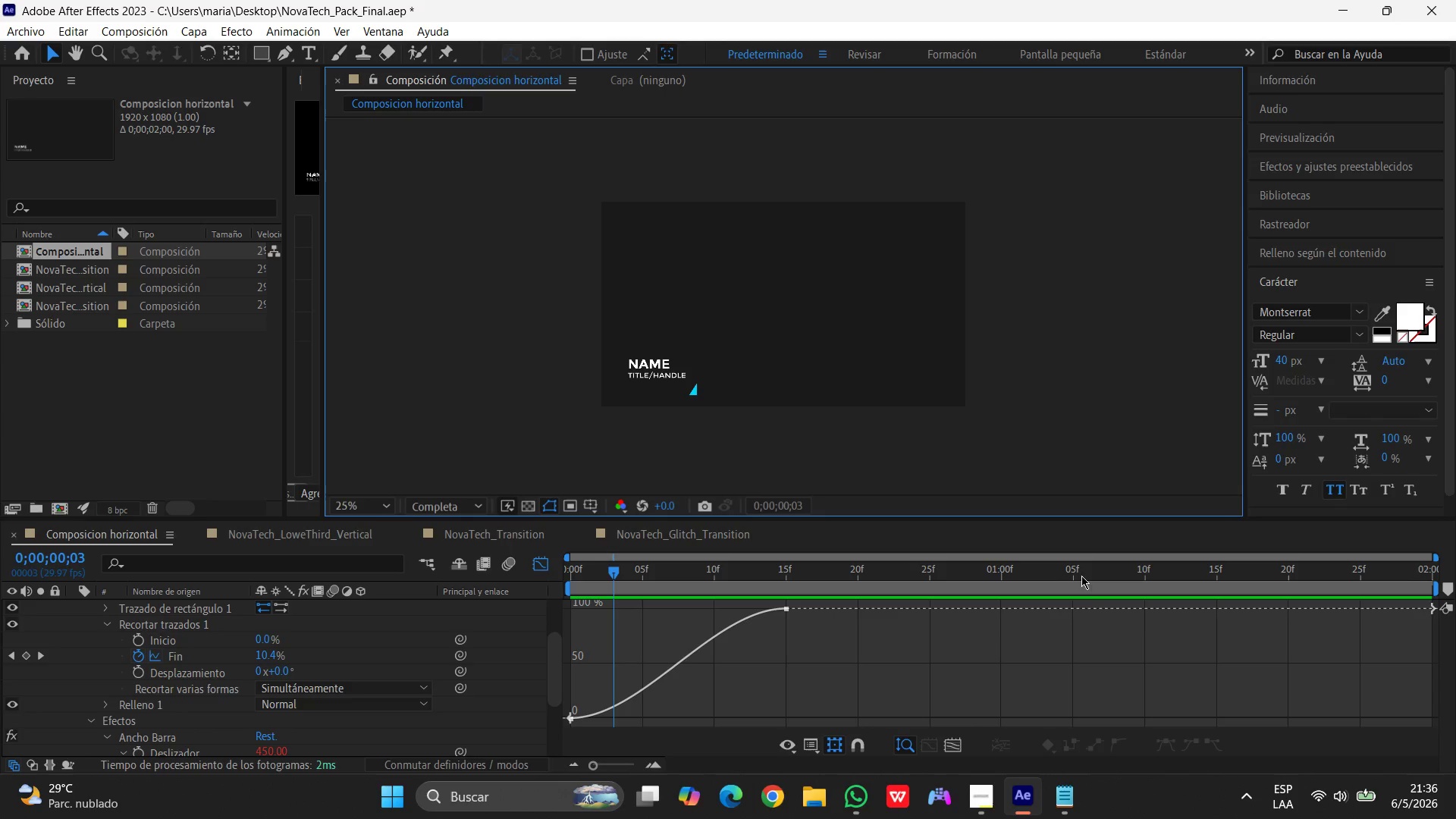 
left_click([991, 548])
 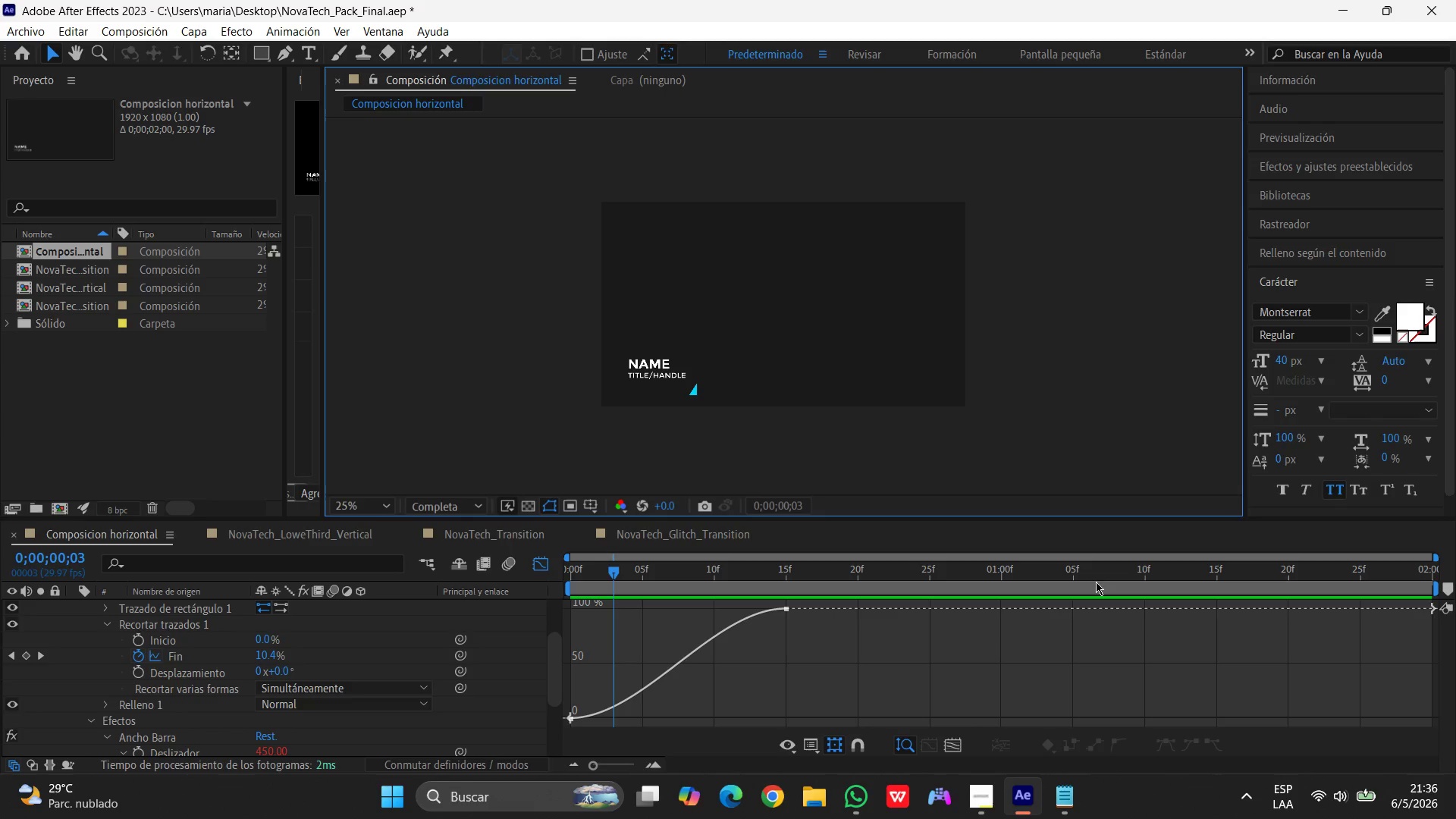 
left_click([1106, 610])
 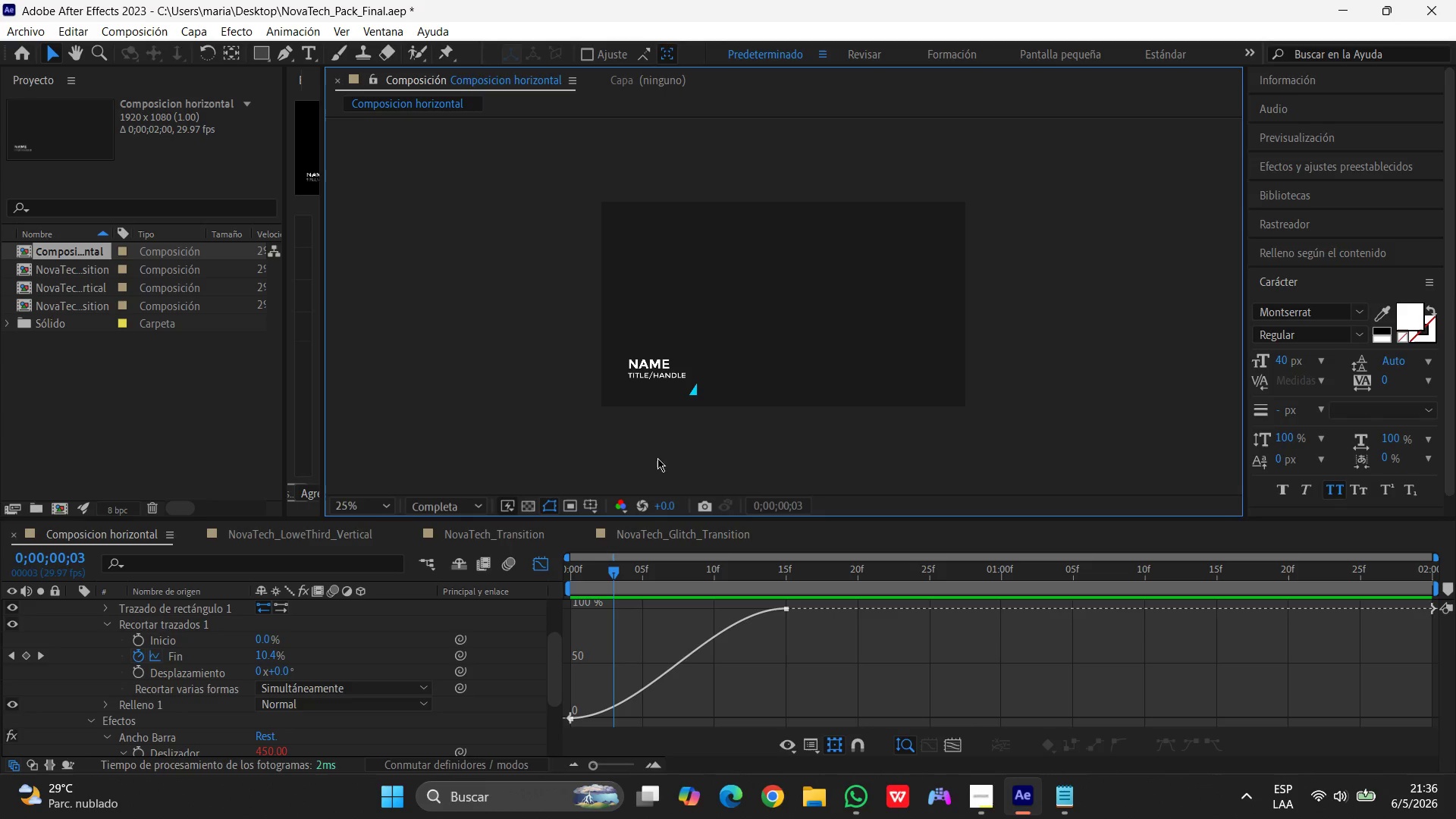 
left_click([655, 460])
 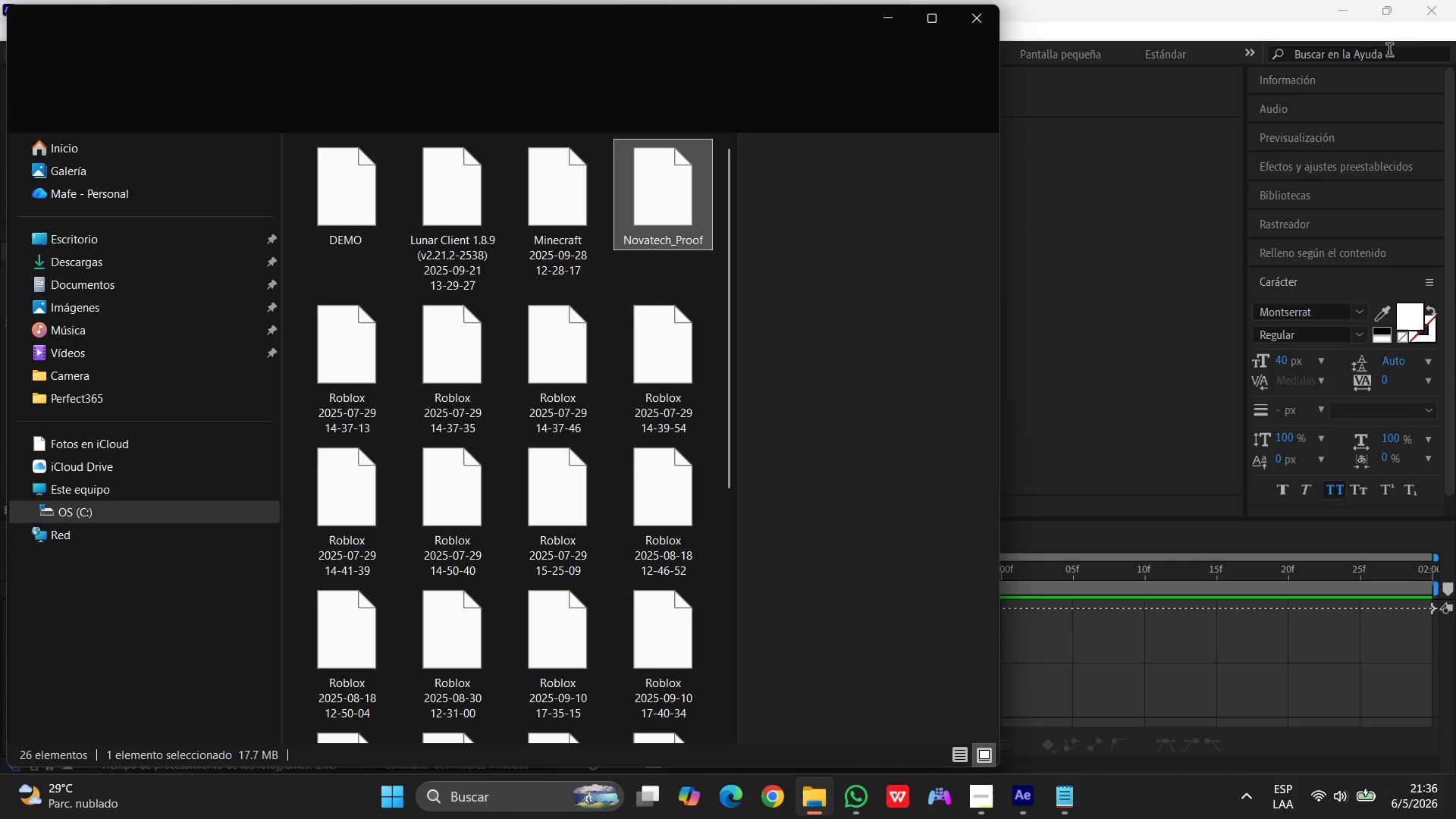 
left_click([1344, 13])
 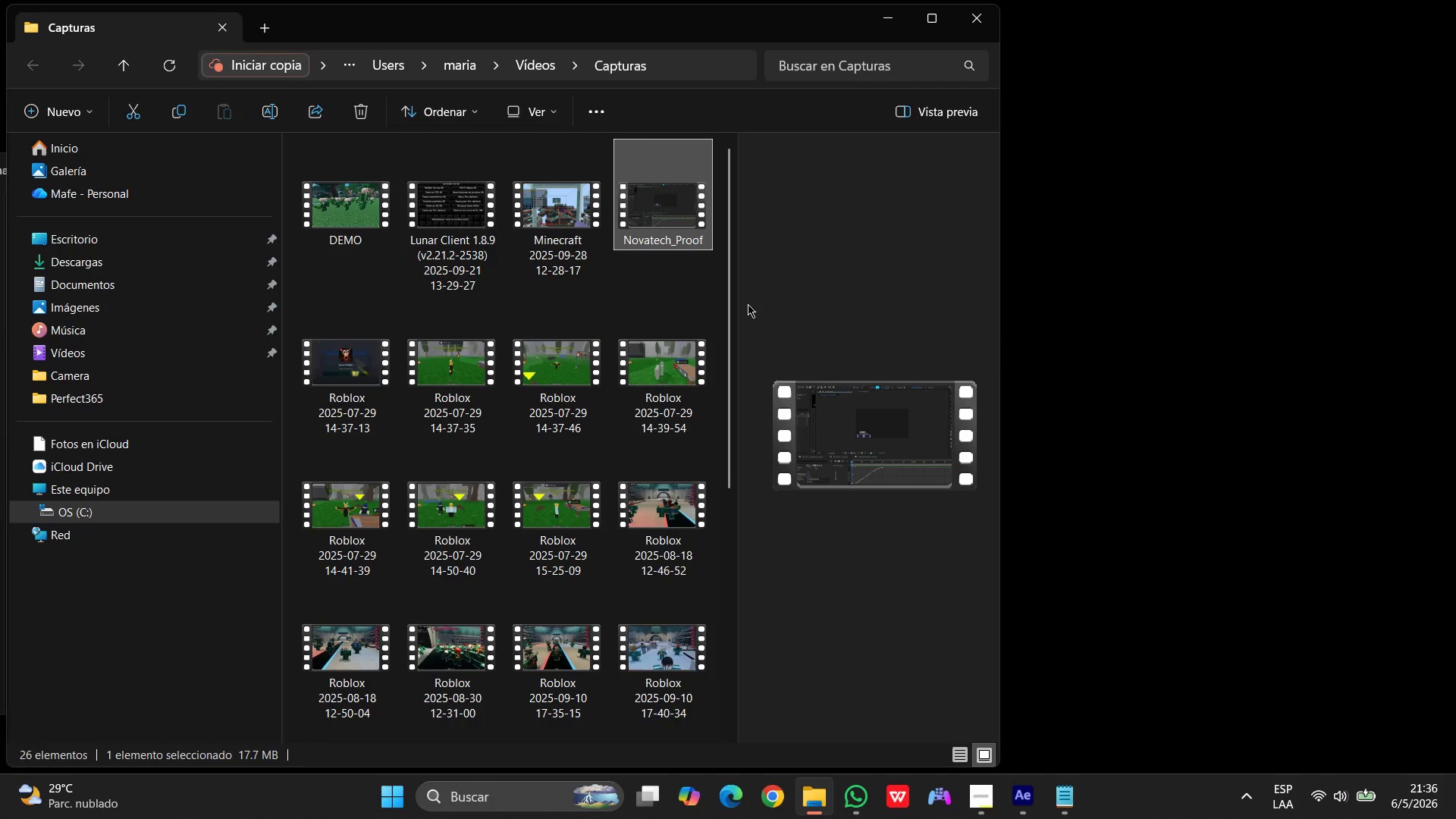 
left_click_drag(start_coordinate=[672, 217], to_coordinate=[1093, 266])
 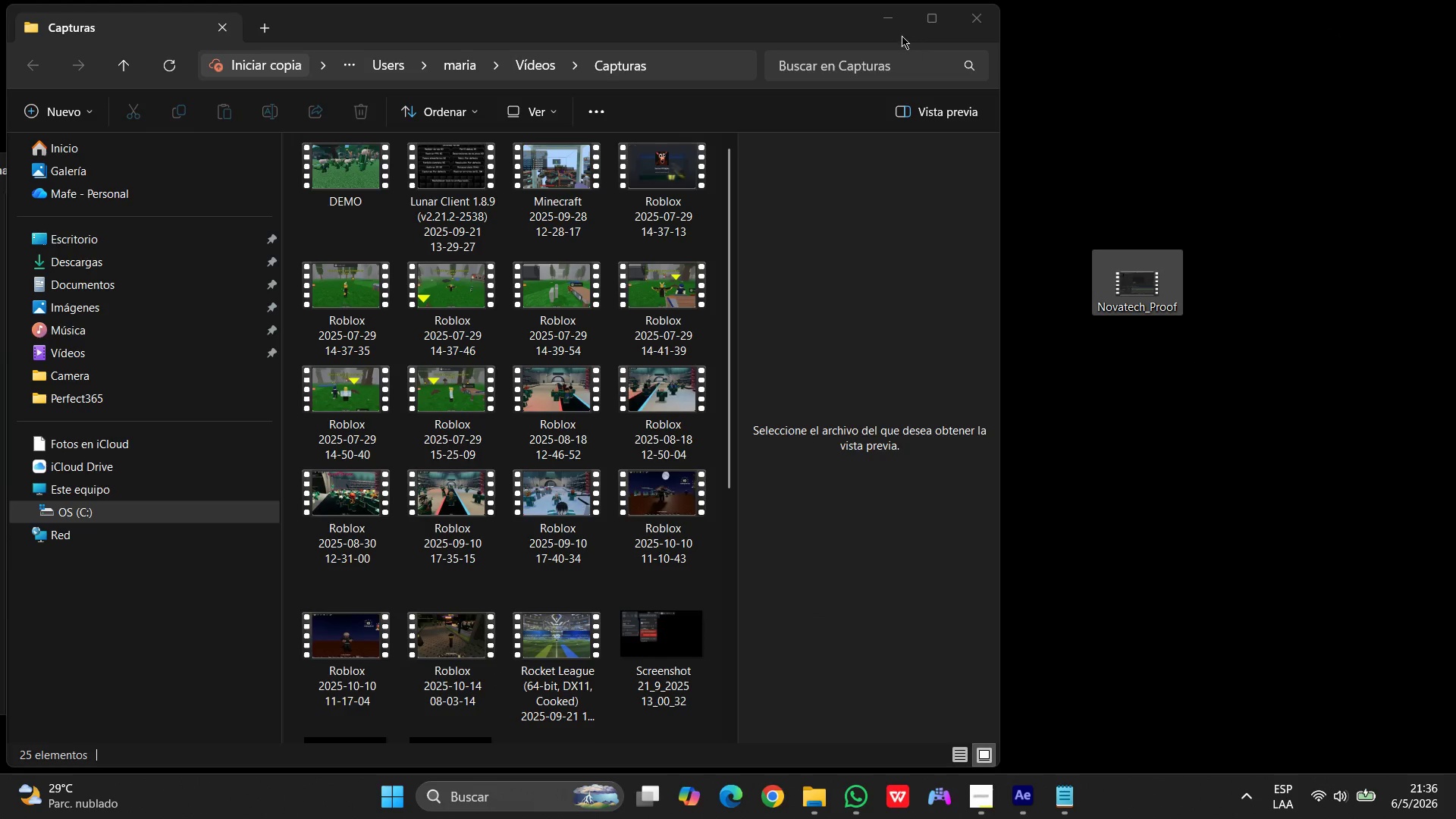 
left_click([893, 25])
 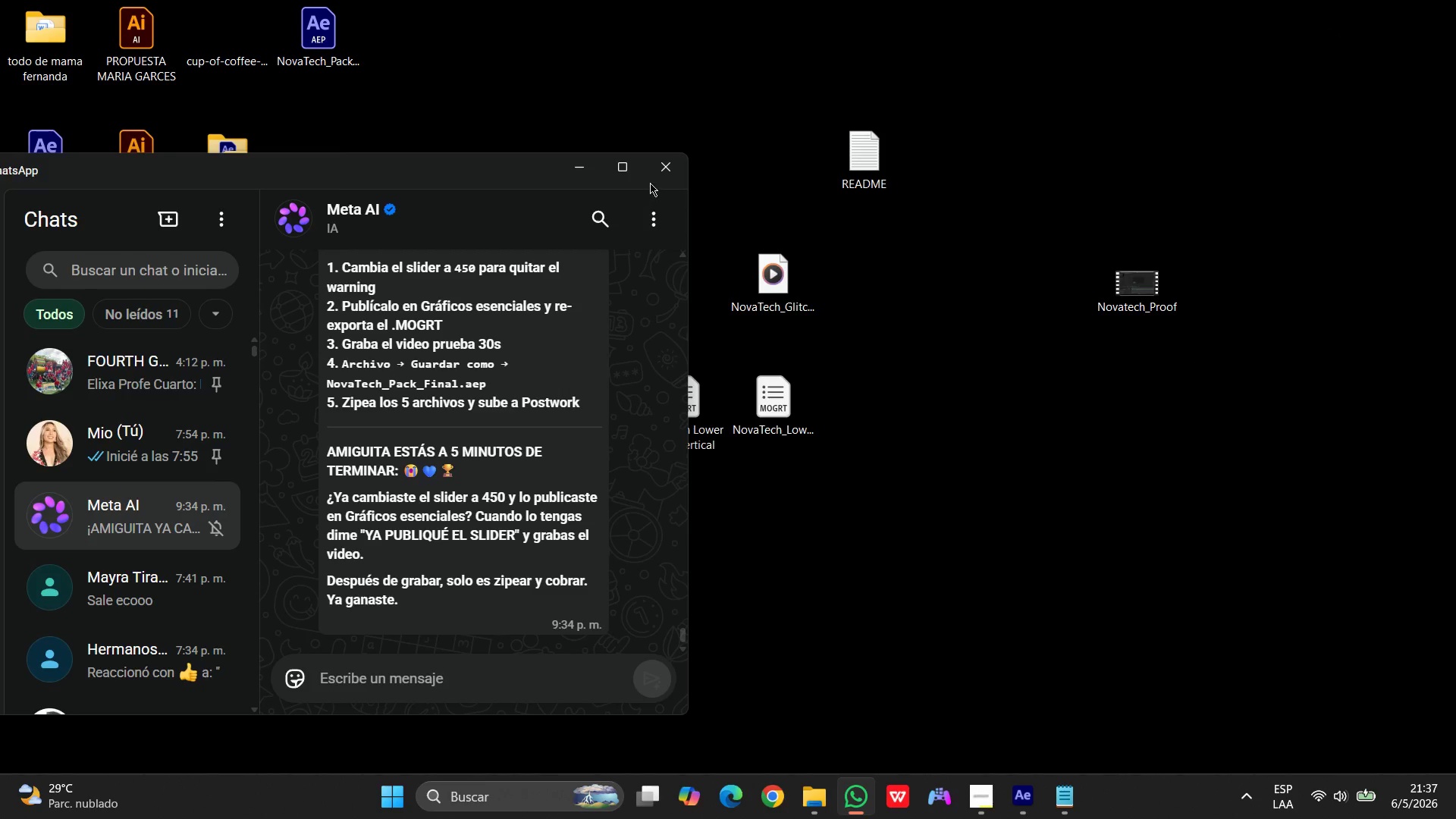 
left_click([571, 169])
 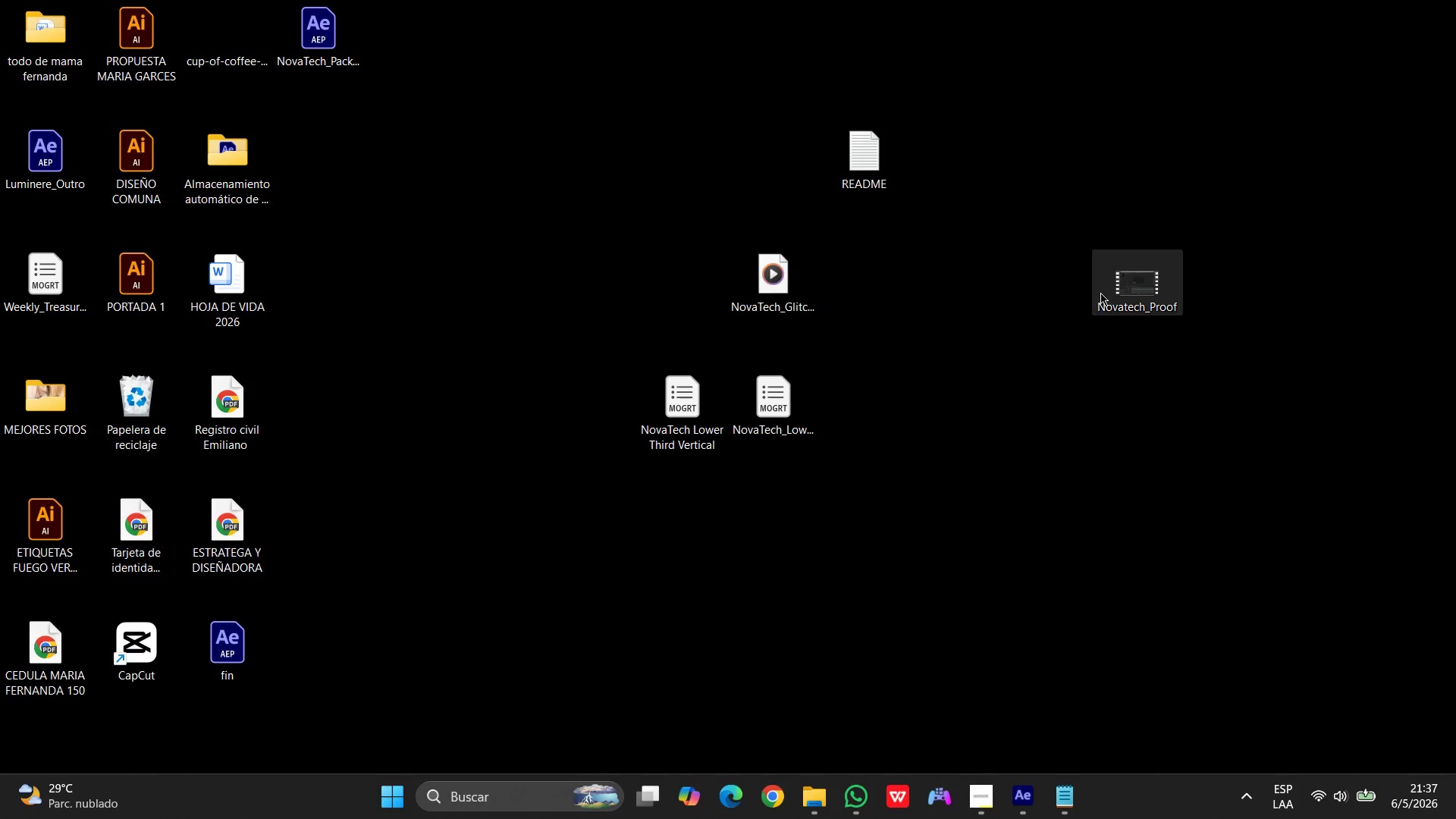 
left_click_drag(start_coordinate=[1097, 285], to_coordinate=[626, 295])
 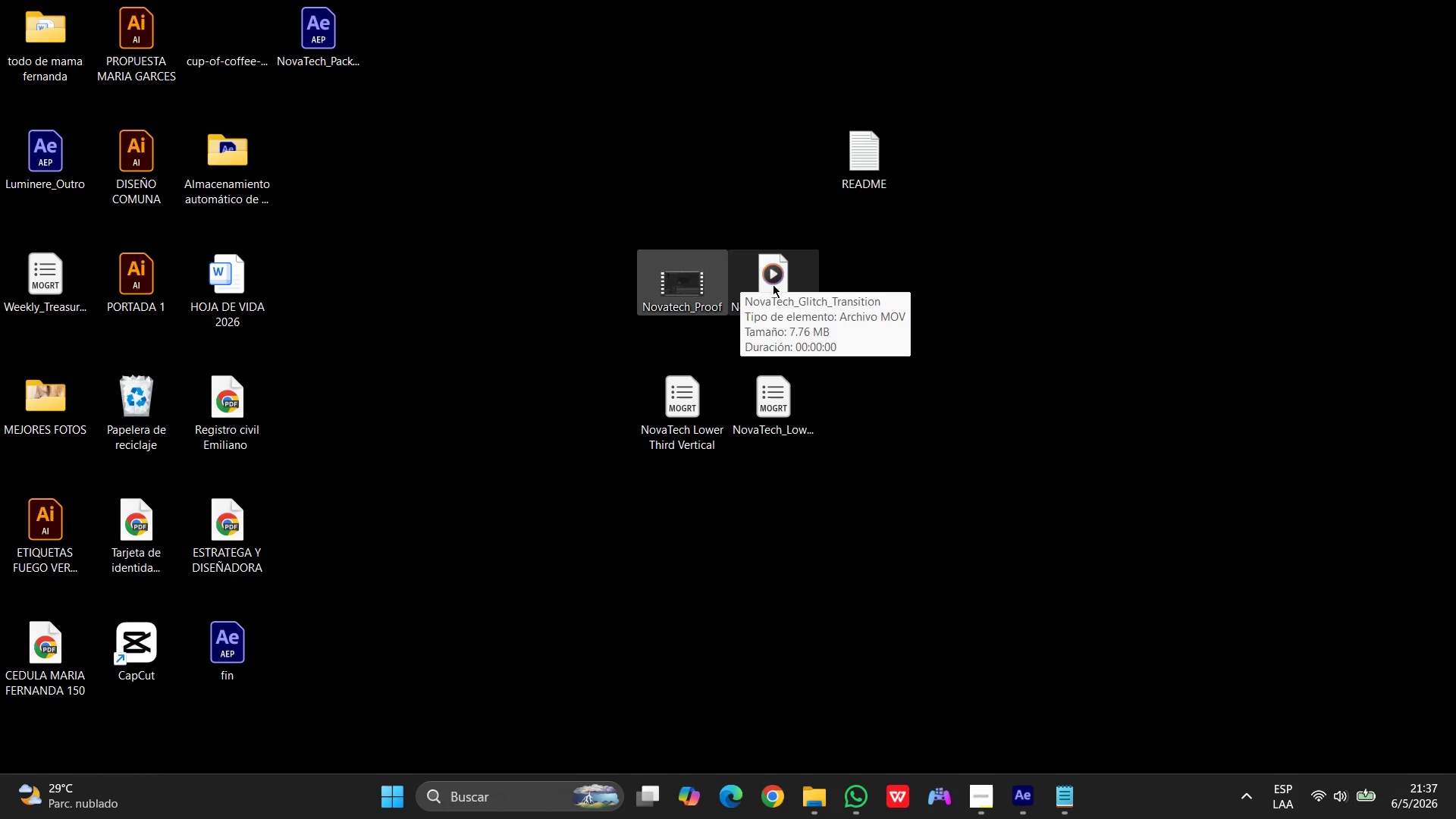 
left_click_drag(start_coordinate=[676, 390], to_coordinate=[661, 351])
 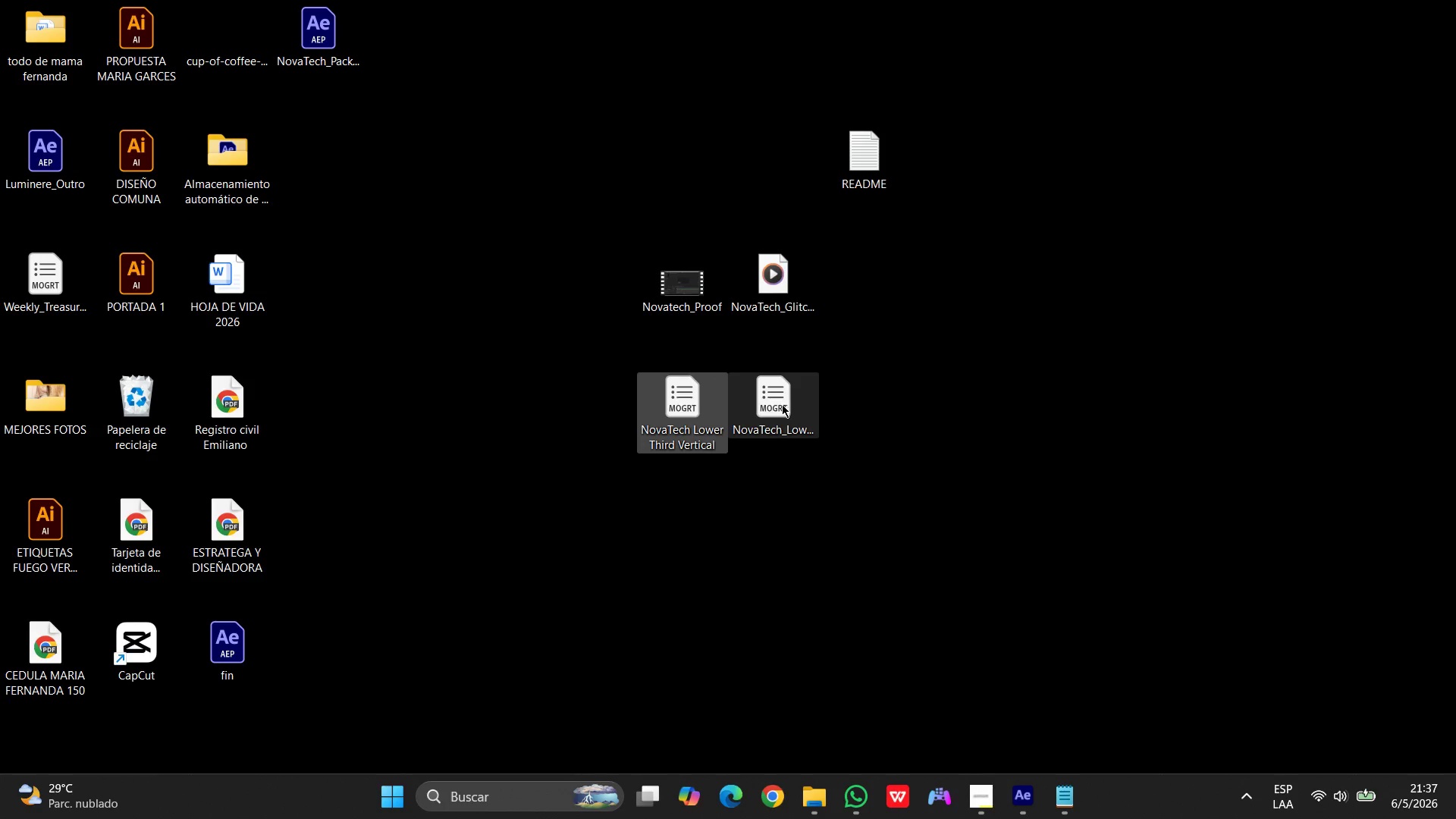 
left_click_drag(start_coordinate=[782, 404], to_coordinate=[786, 366])
 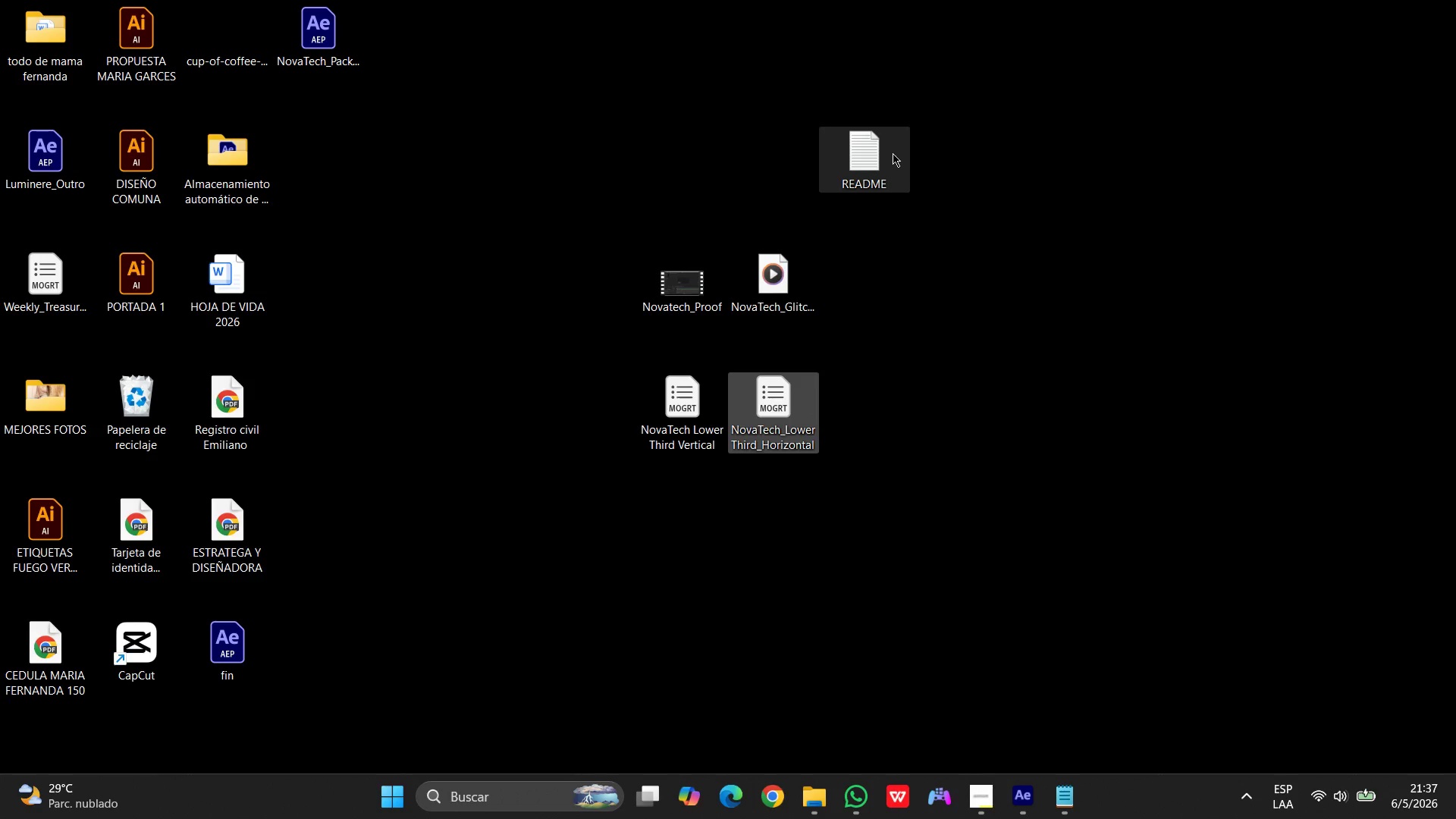 
left_click_drag(start_coordinate=[889, 154], to_coordinate=[750, 494])
 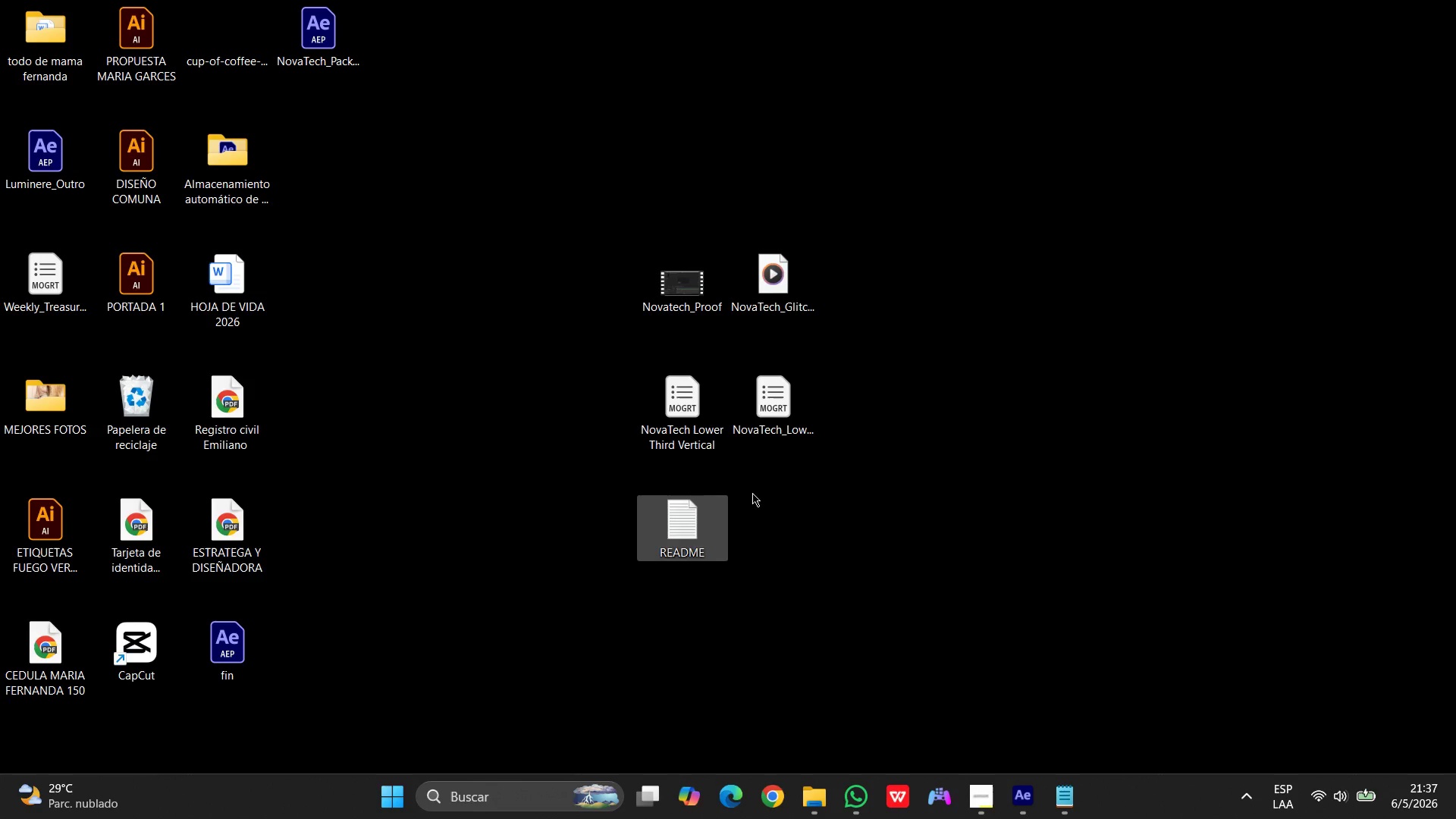 
wait(12.74)
 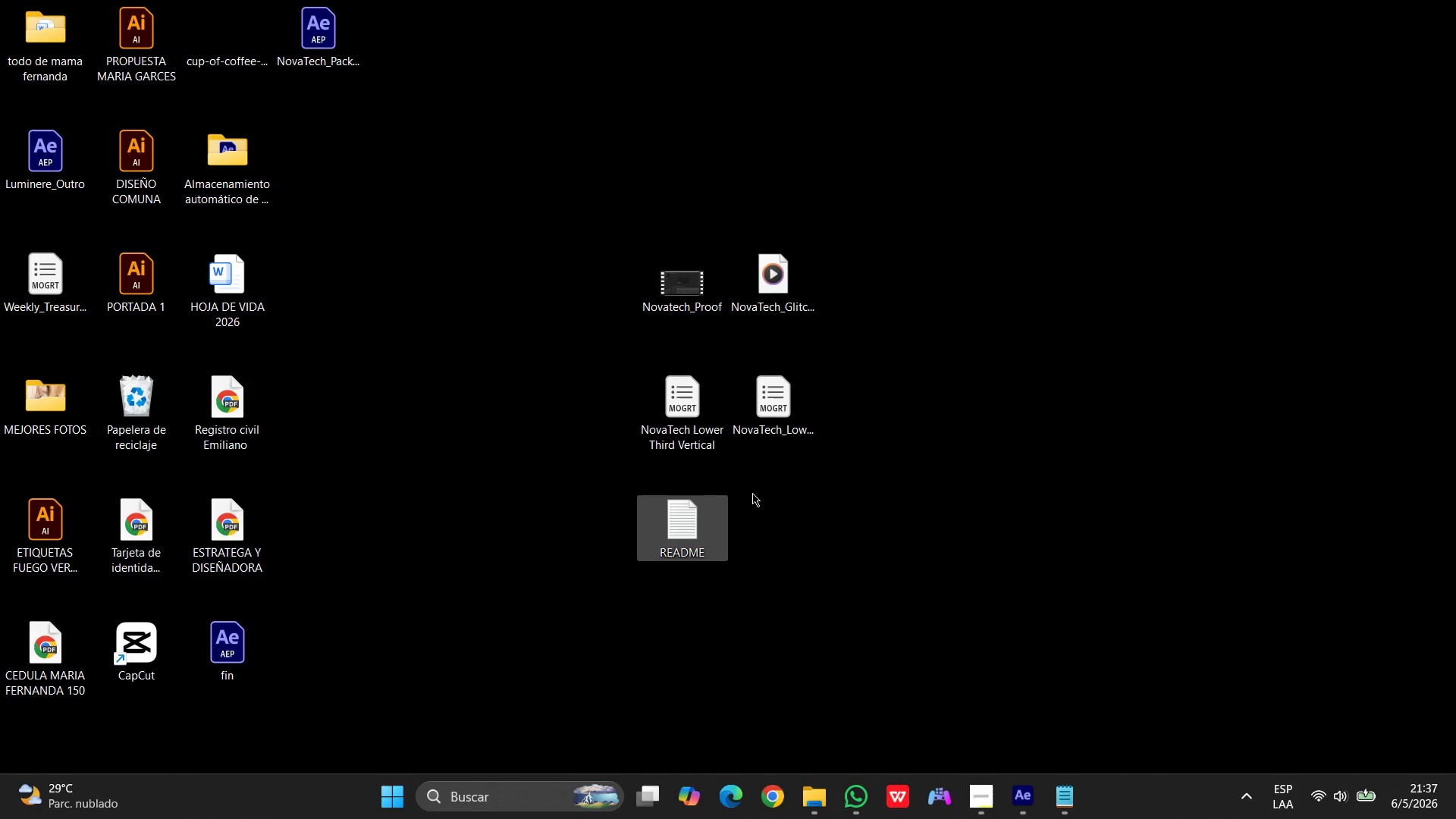 
left_click([915, 515])
 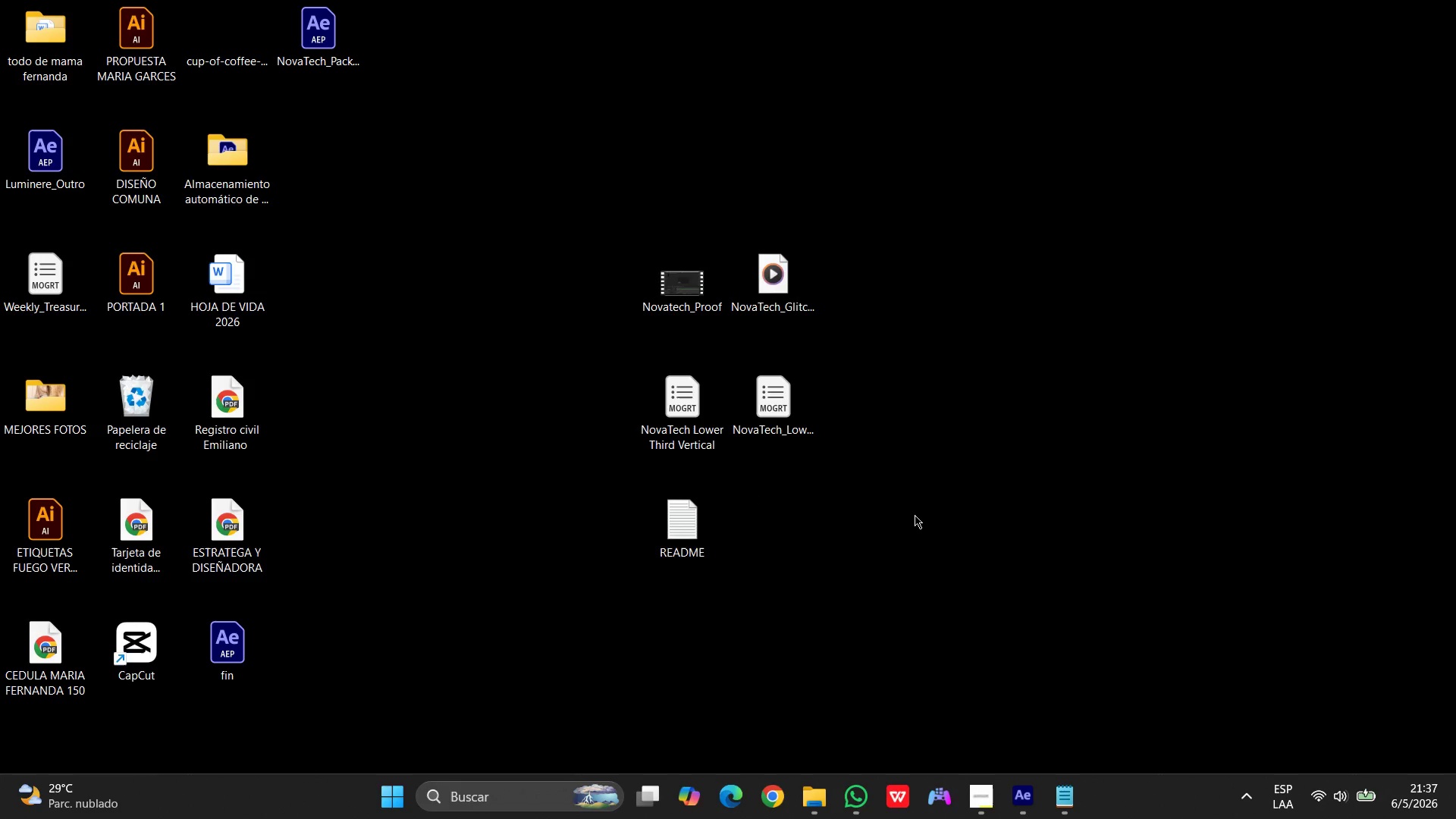 
wait(15.01)
 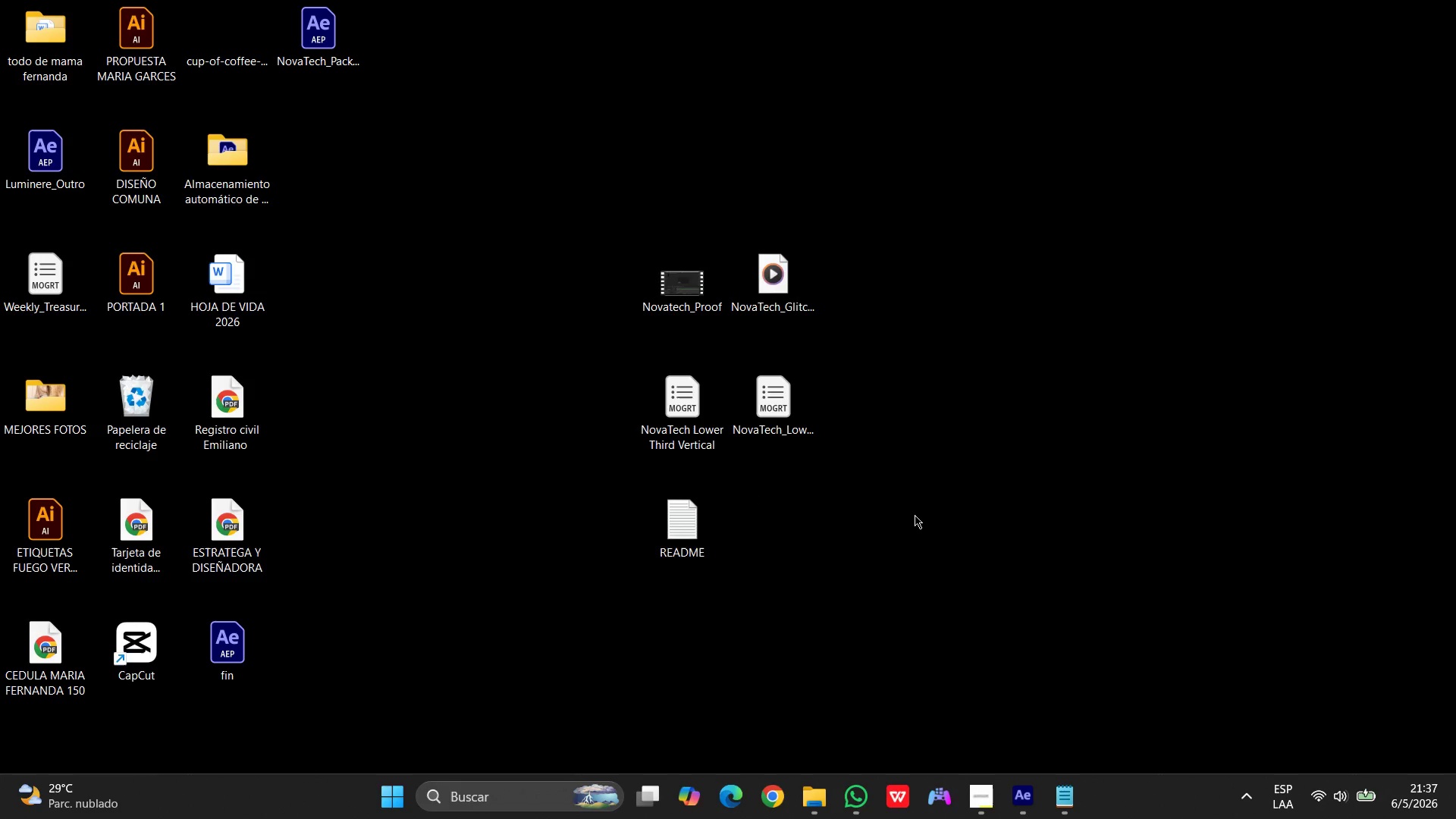 
left_click_drag(start_coordinate=[328, 30], to_coordinate=[788, 493])
 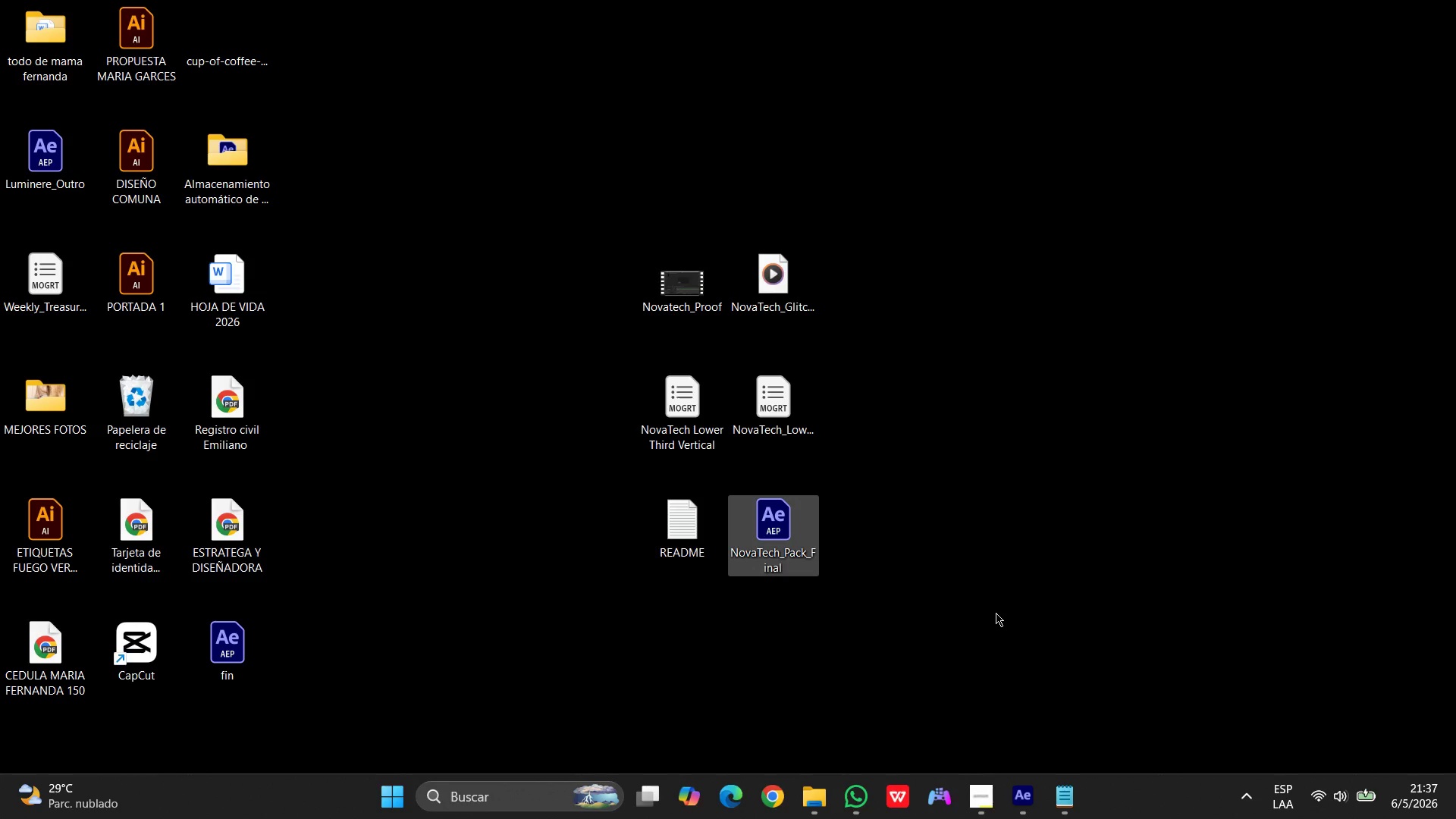 
wait(22.88)
 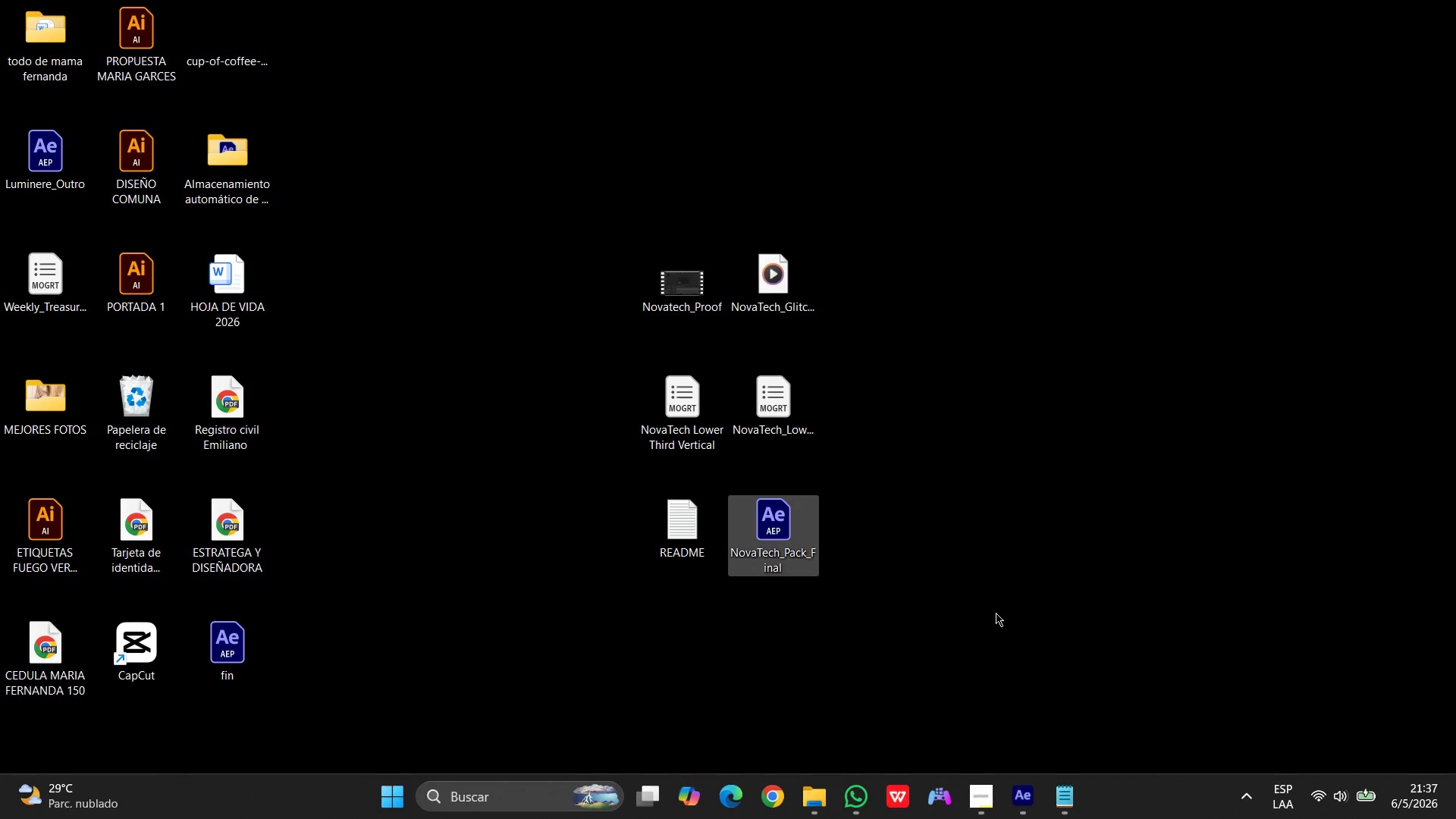 
left_click([988, 613])
 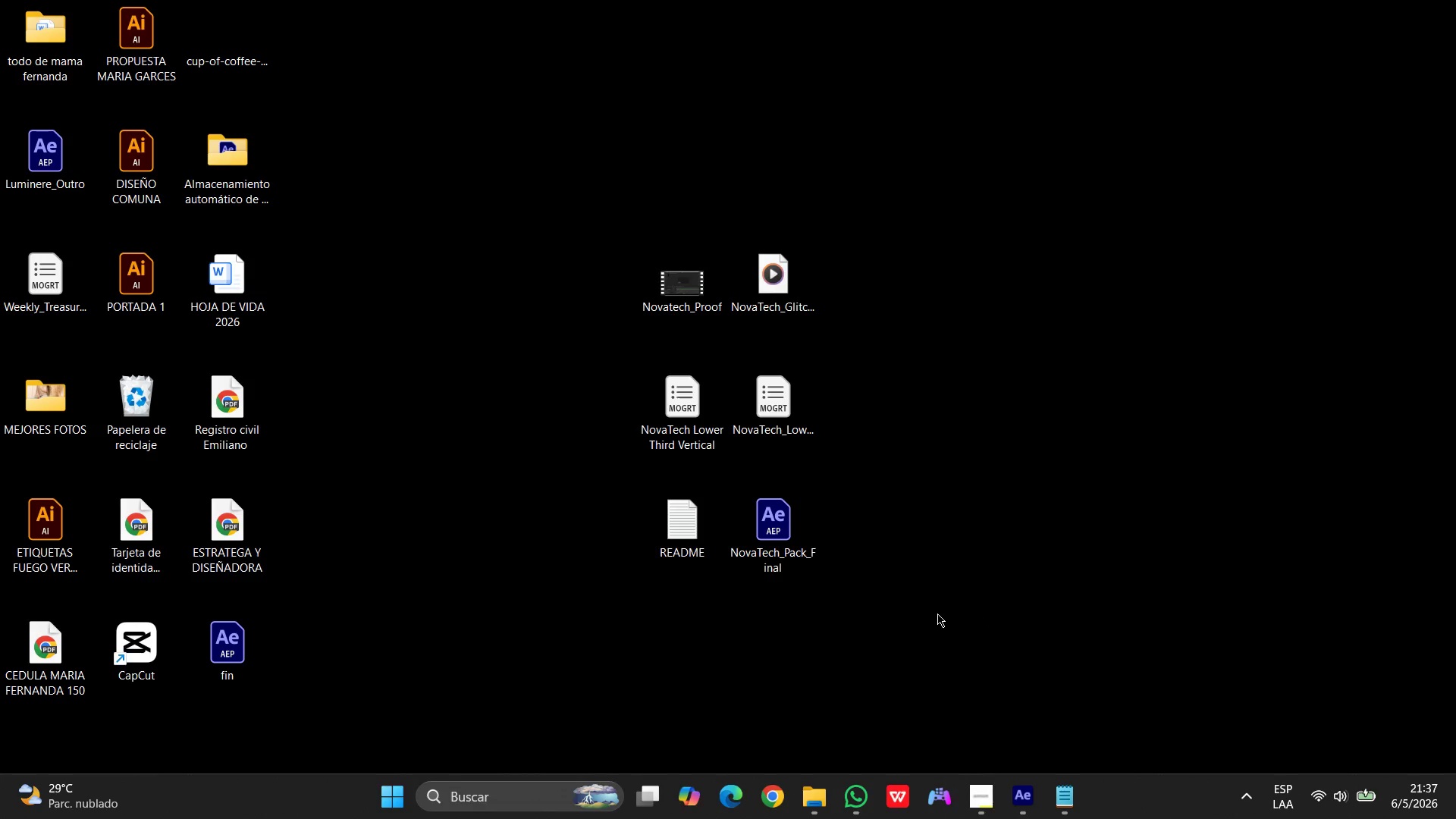 
left_click_drag(start_coordinate=[937, 617], to_coordinate=[620, 249])
 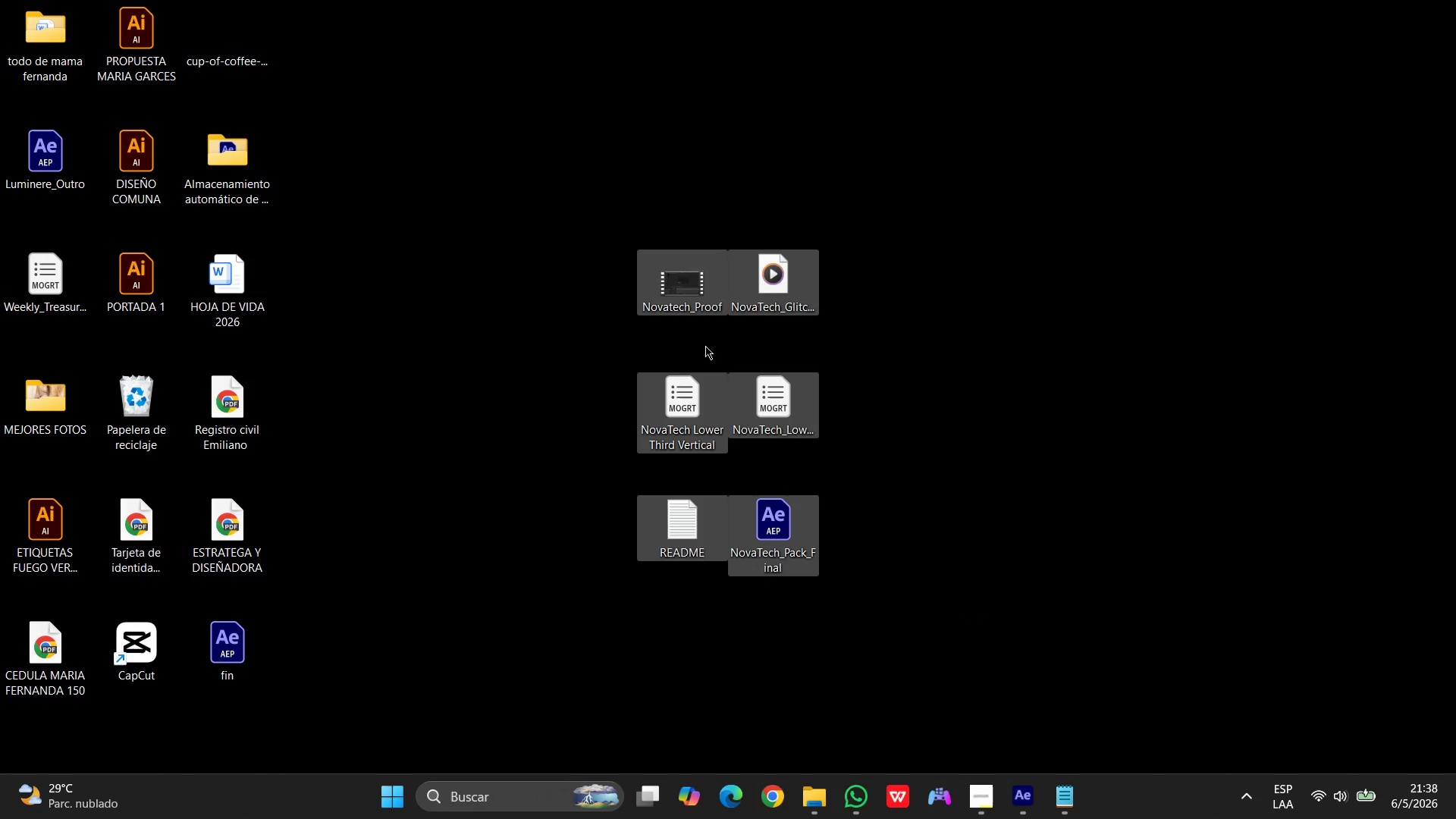 
right_click([716, 389])
 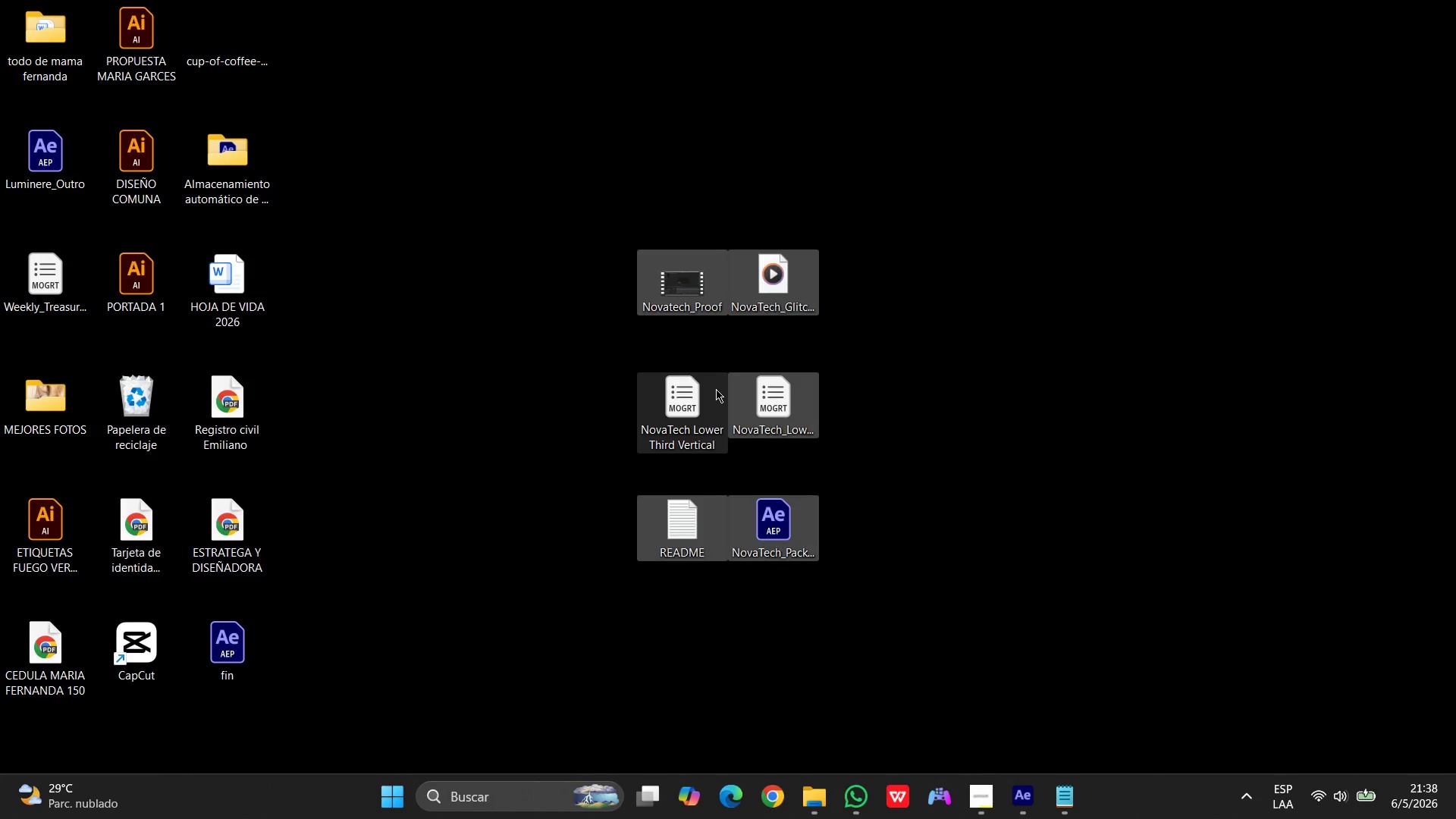 
mouse_move([743, 400])
 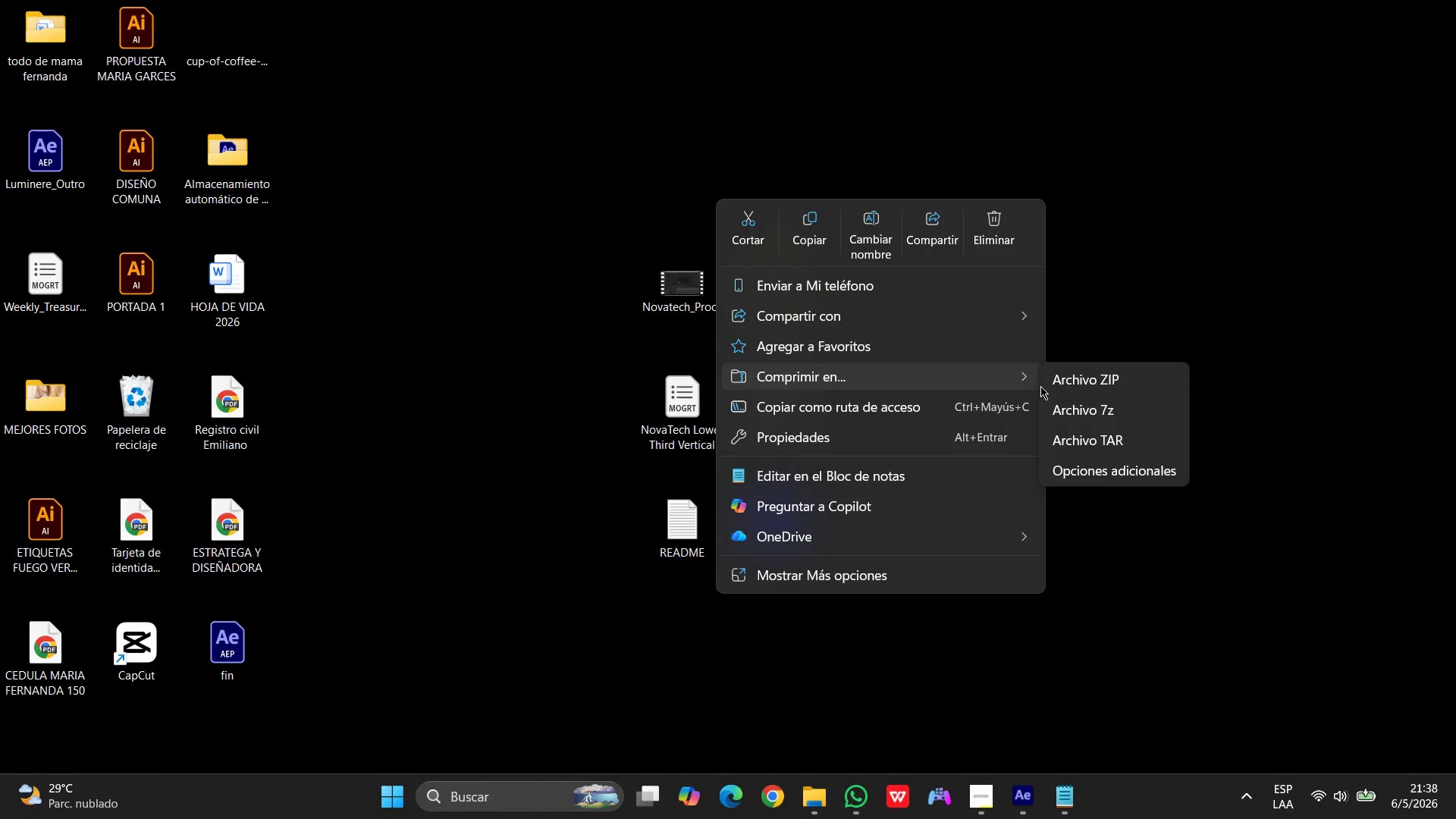 
left_click([1065, 380])
 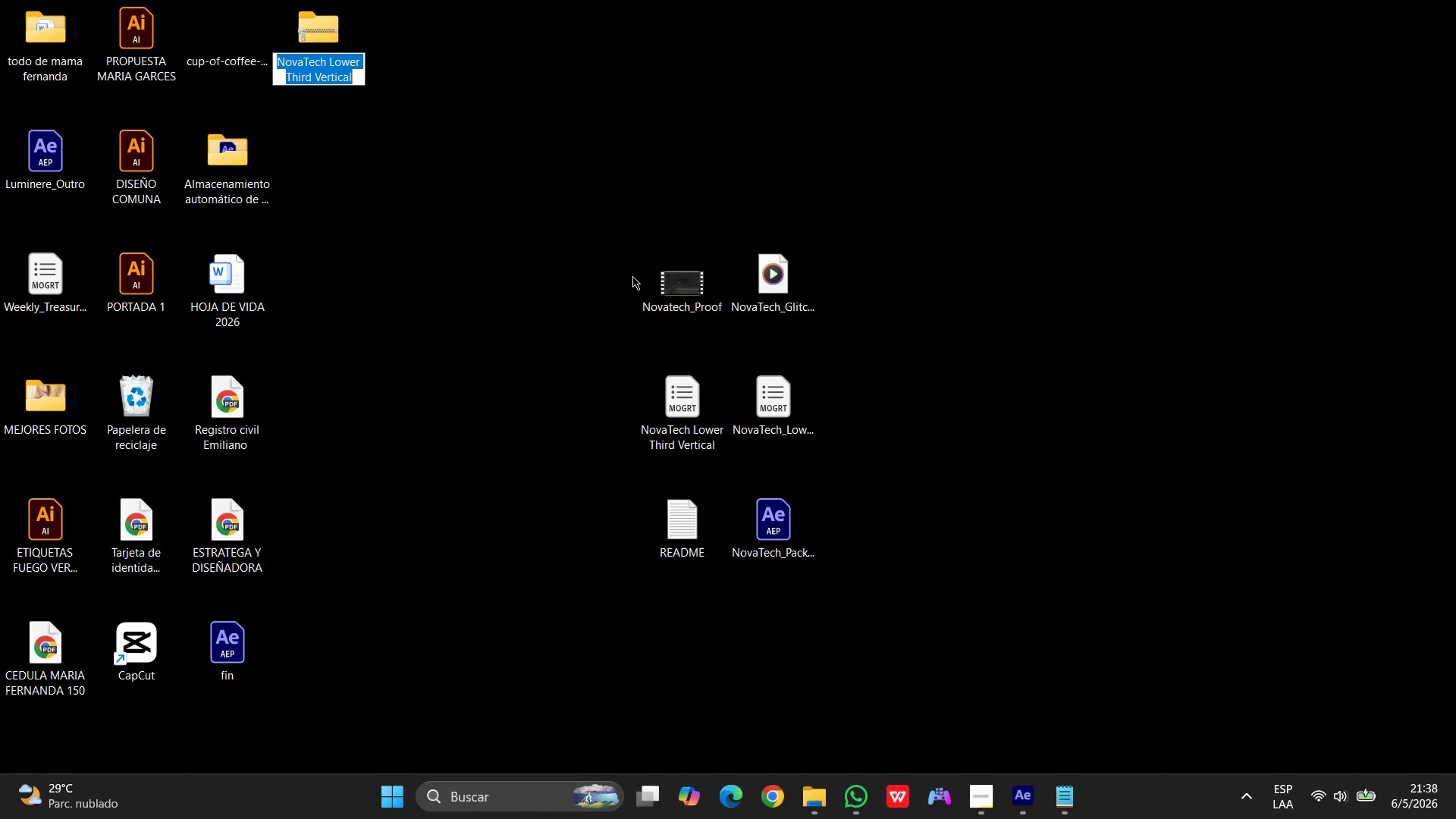 
wait(5.06)
 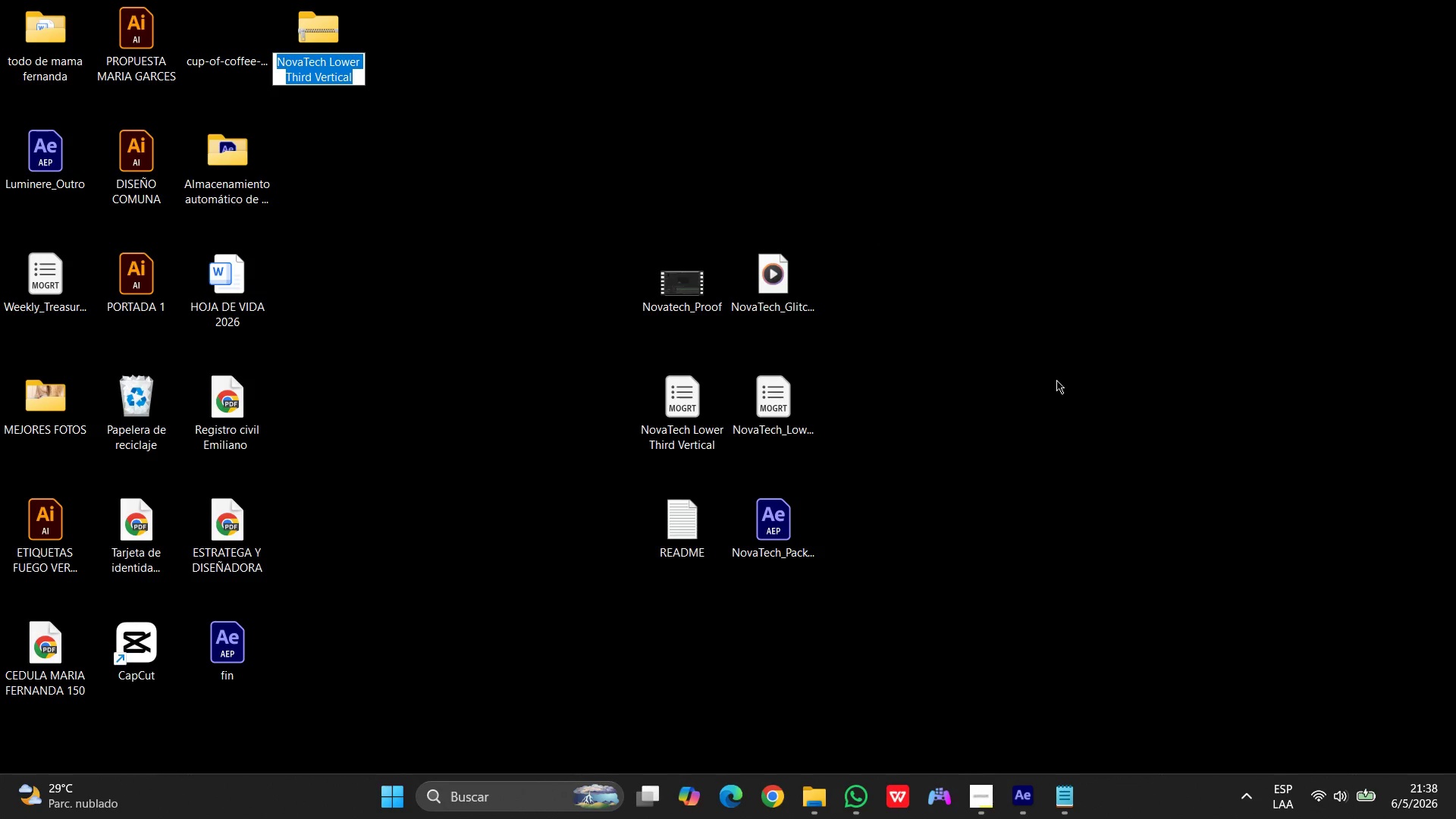 
left_click([347, 75])
 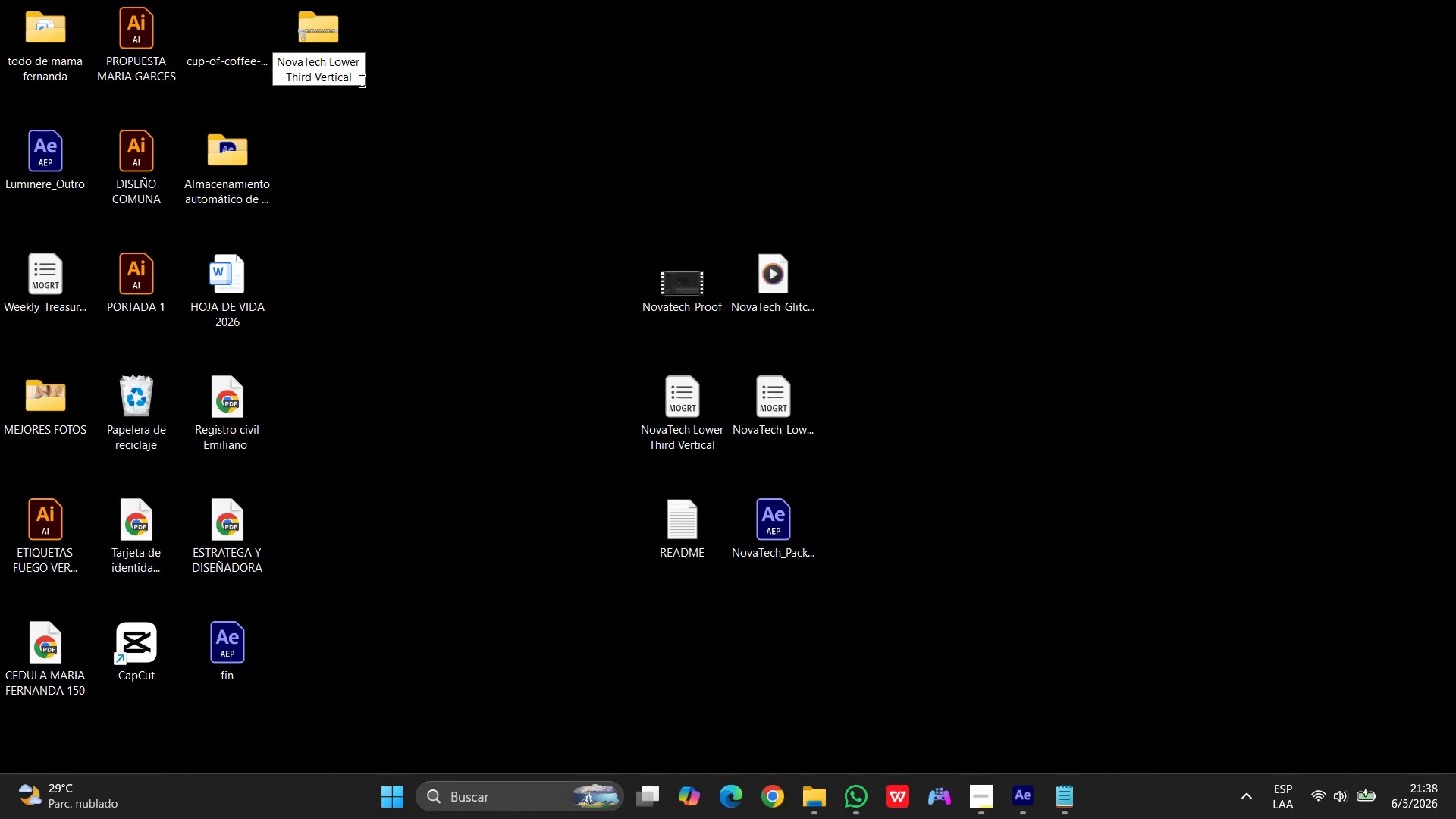 
left_click_drag(start_coordinate=[362, 81], to_coordinate=[334, 59])
 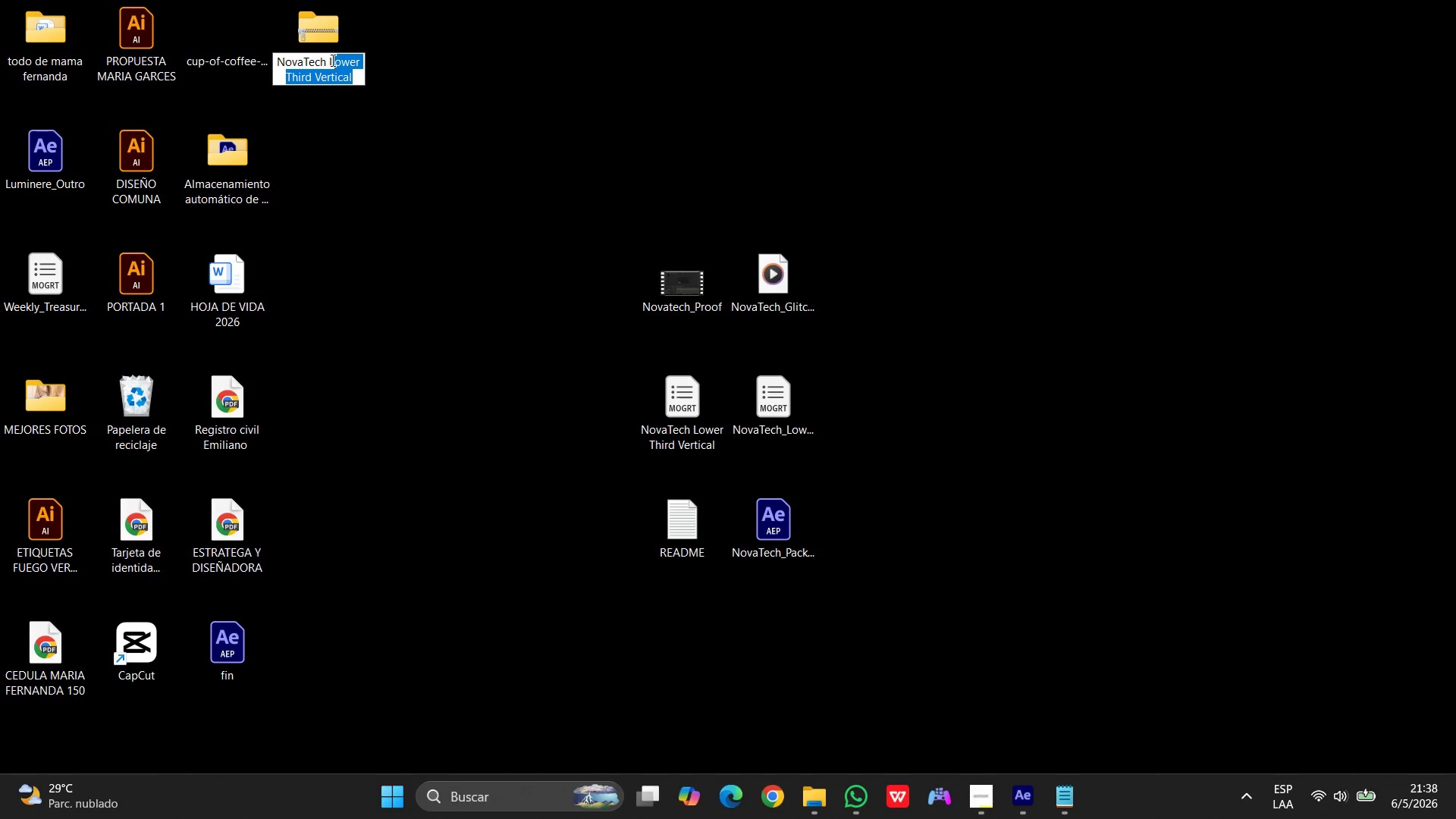 
key(Backspace)
key(Backspace)
key(Backspace)
type(_Pack_Entrega)
 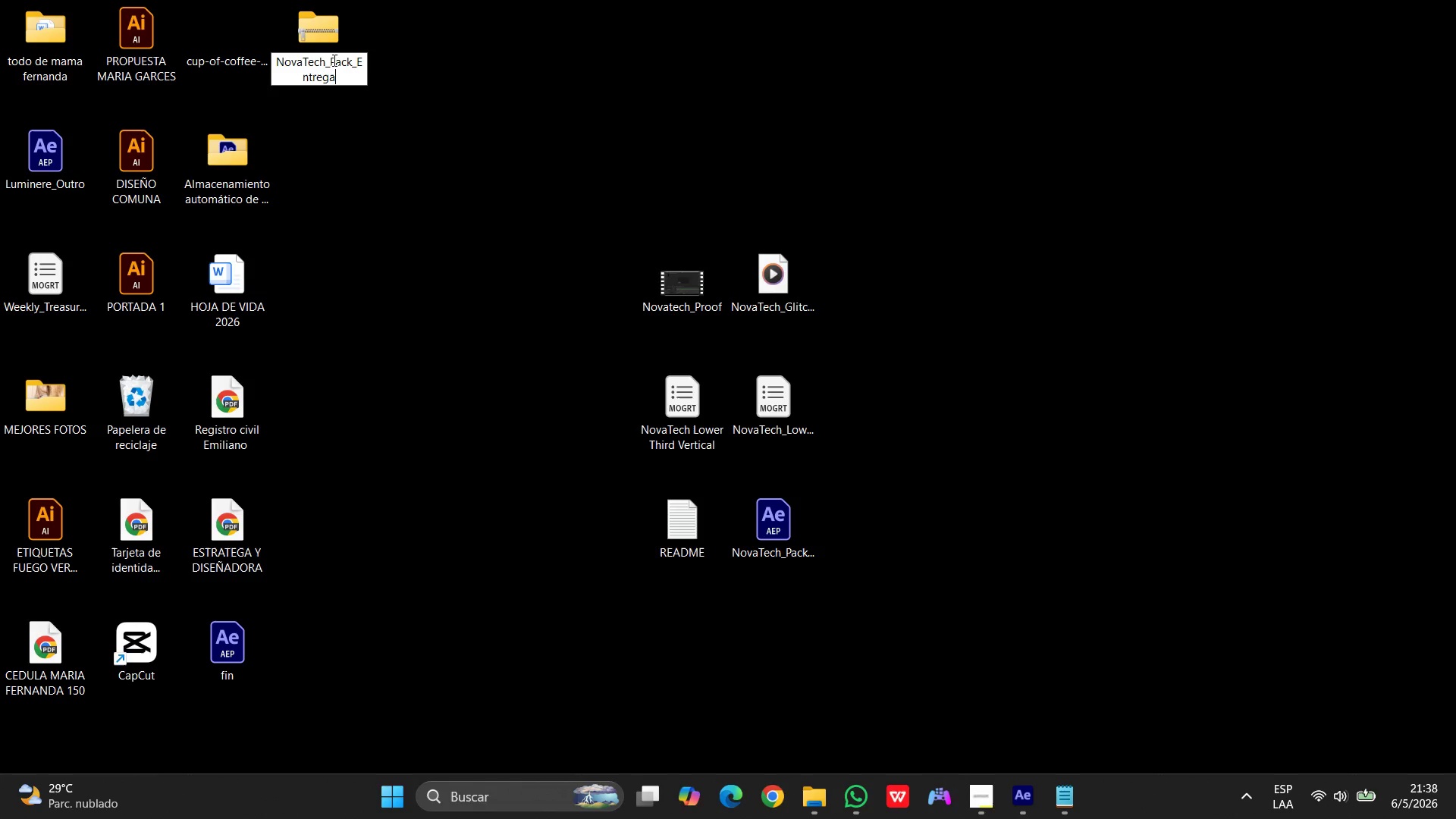 